 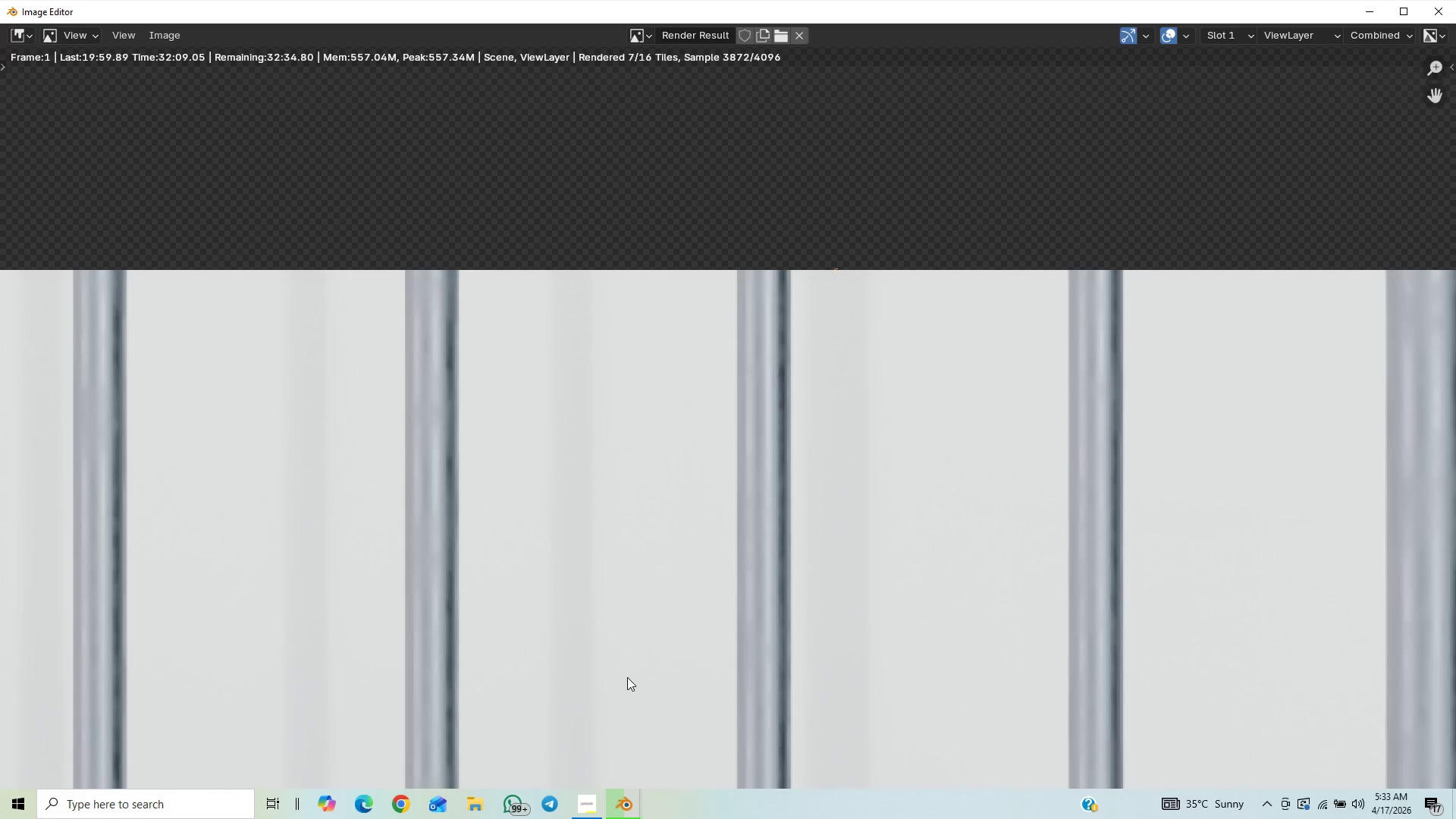 
scroll: coordinate [632, 699], scroll_direction: down, amount: 26.0
 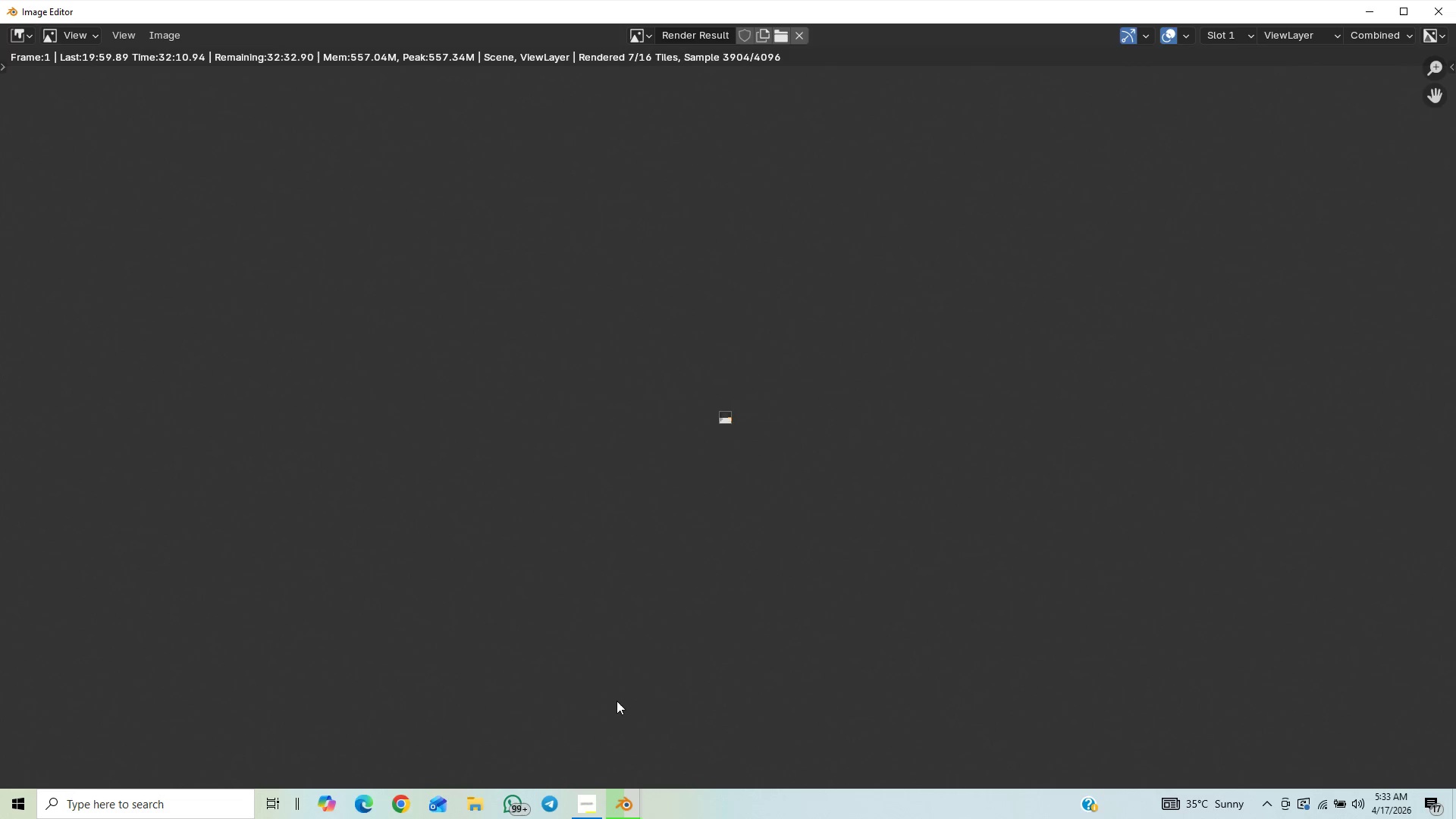 
scroll: coordinate [619, 700], scroll_direction: up, amount: 20.0
 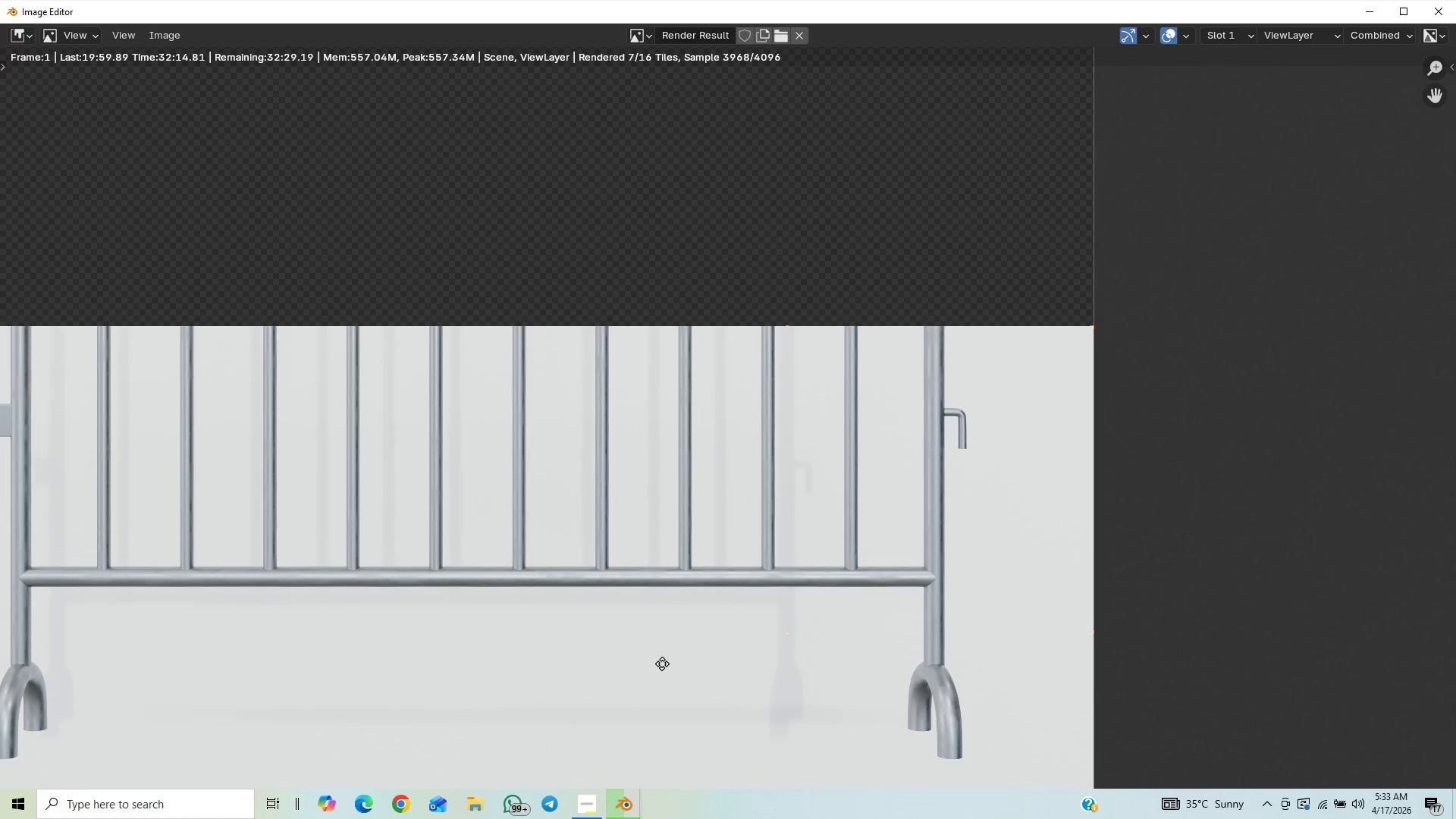 
scroll: coordinate [663, 664], scroll_direction: down, amount: 2.0
 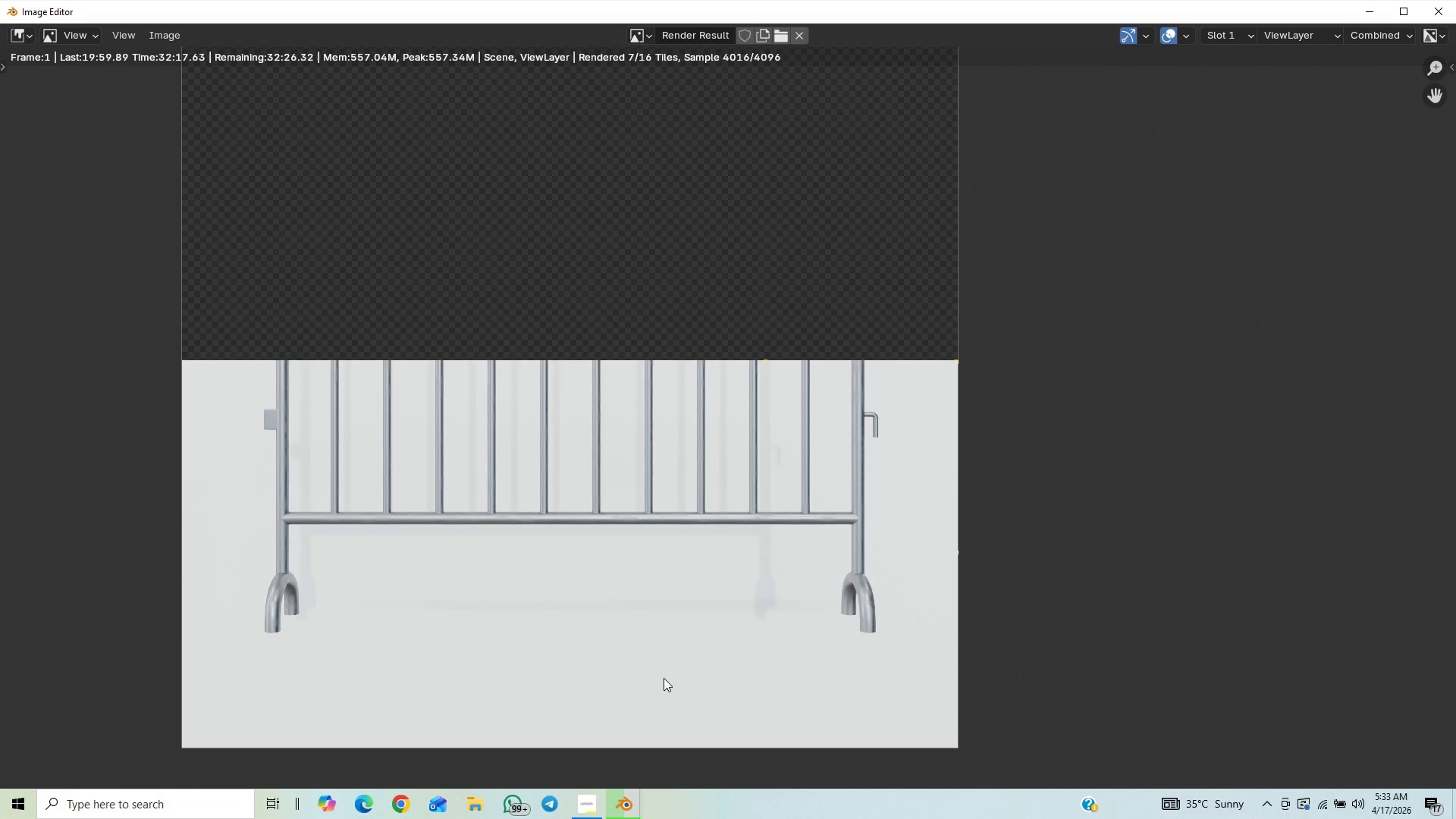 
scroll: coordinate [664, 678], scroll_direction: up, amount: 10.0
 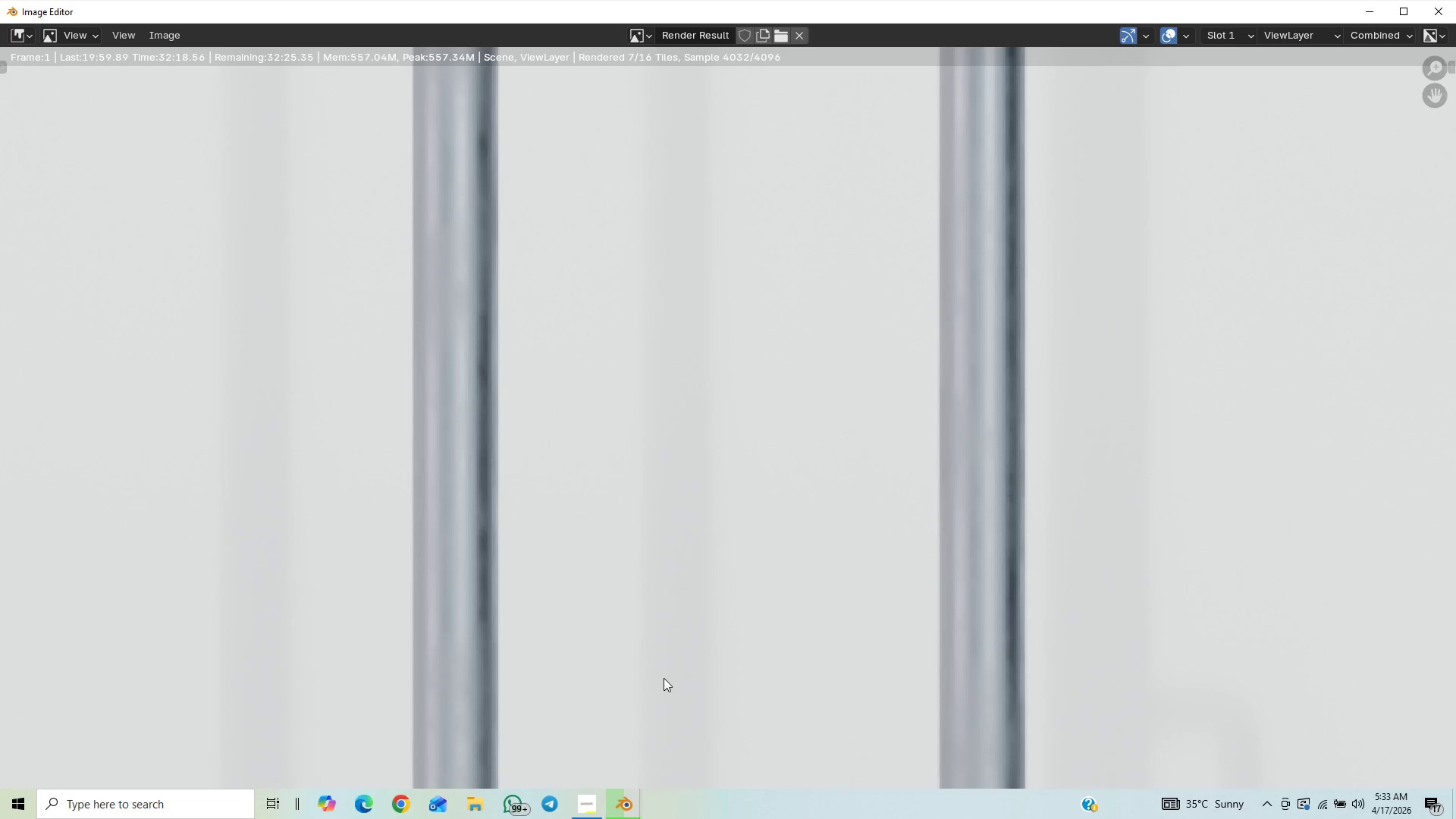 
scroll: coordinate [664, 683], scroll_direction: down, amount: 11.0
 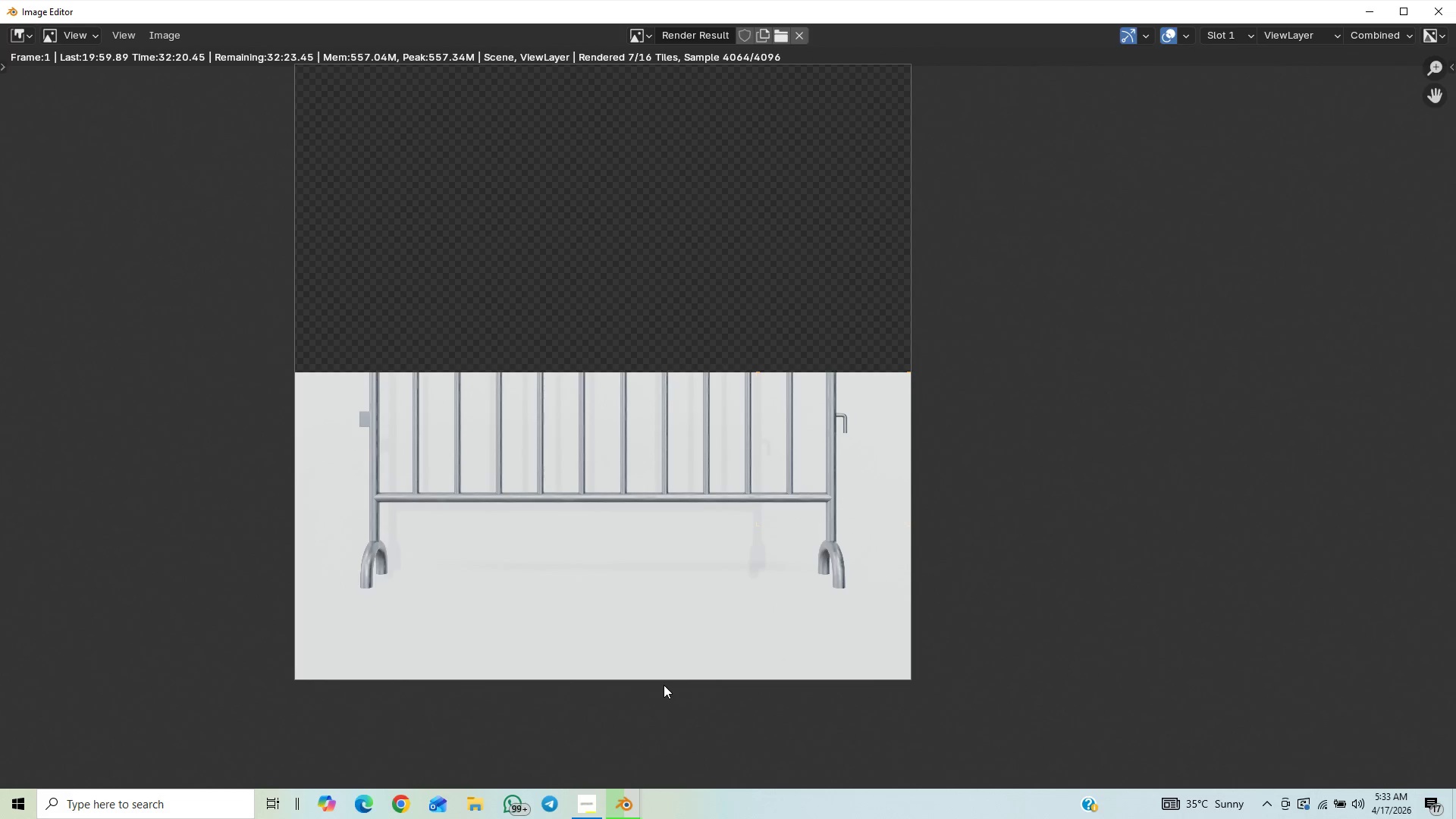 
scroll: coordinate [654, 688], scroll_direction: up, amount: 3.0
 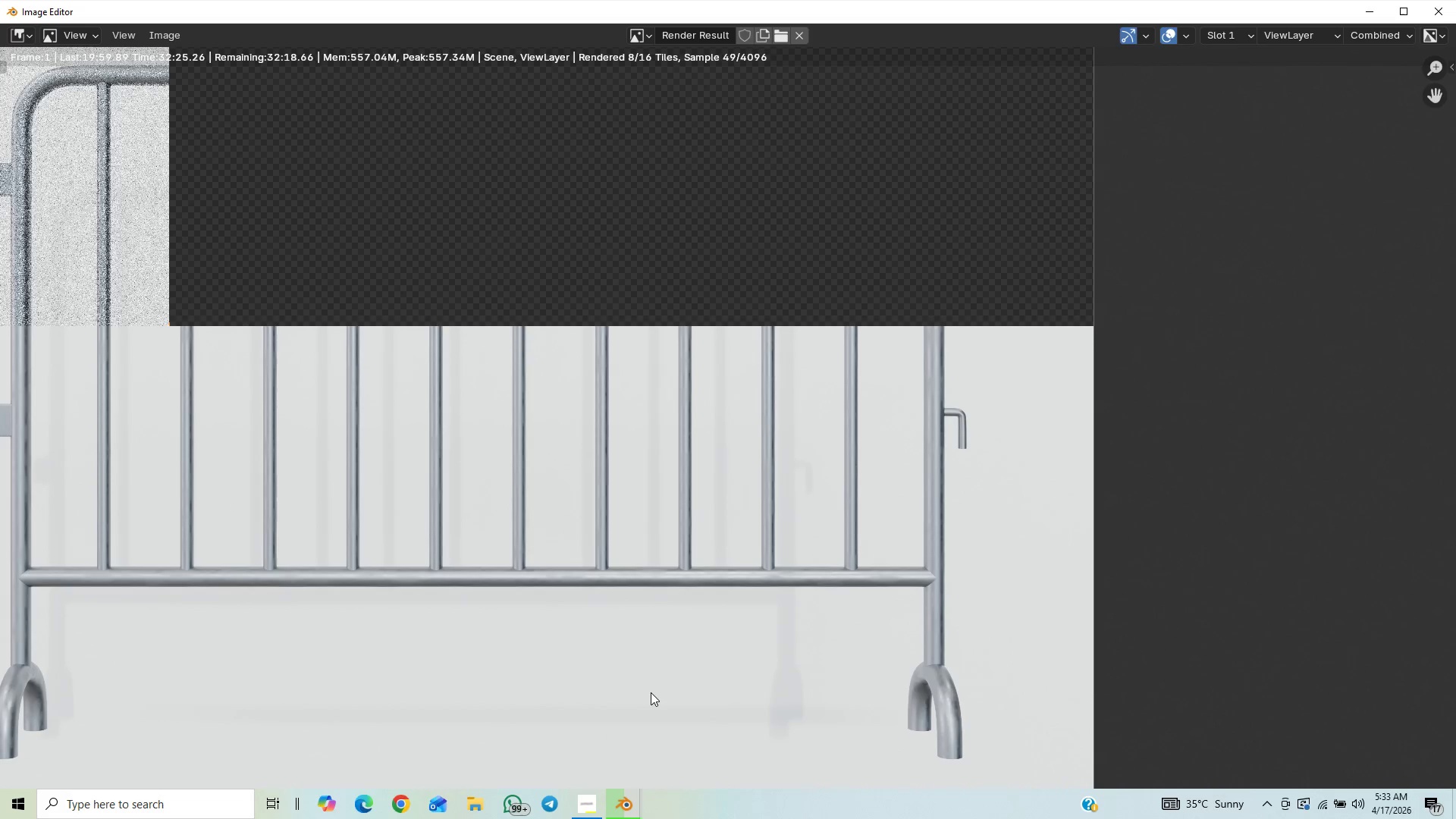 
scroll: coordinate [651, 692], scroll_direction: down, amount: 1.0
 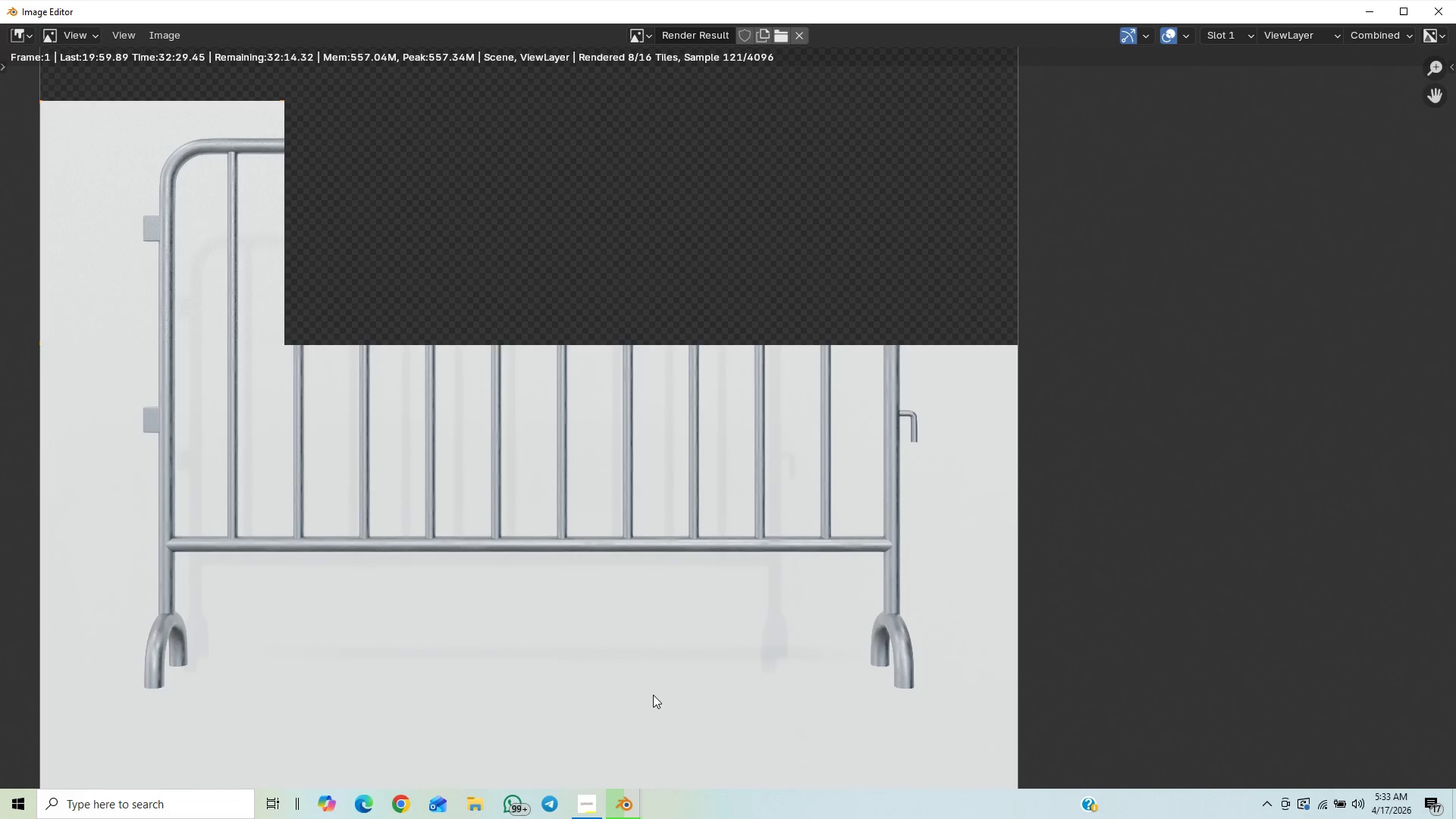 
scroll: coordinate [653, 695], scroll_direction: up, amount: 2.0
 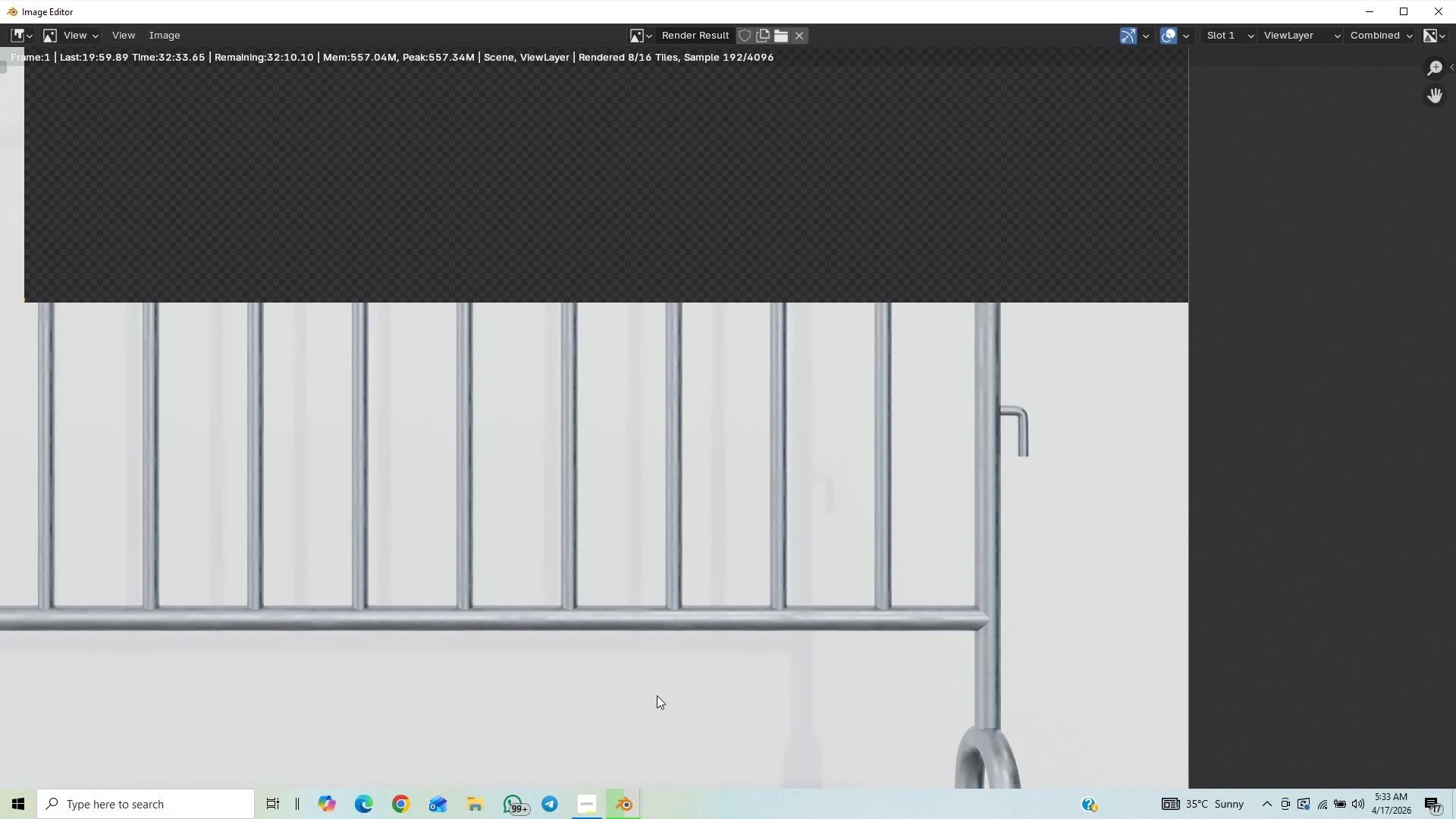 
scroll: coordinate [699, 670], scroll_direction: down, amount: 3.0
 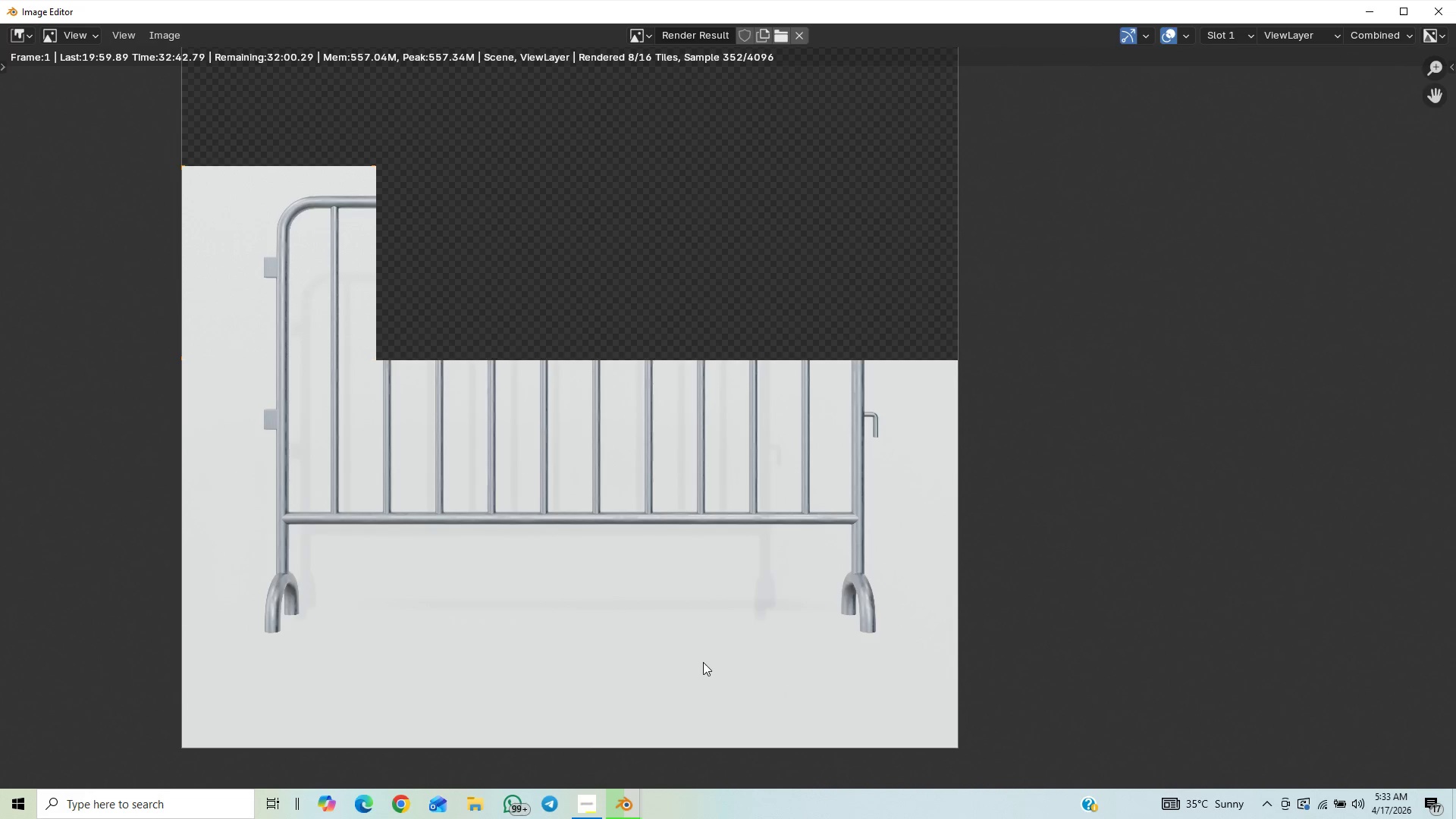 
scroll: coordinate [703, 681], scroll_direction: up, amount: 5.0
 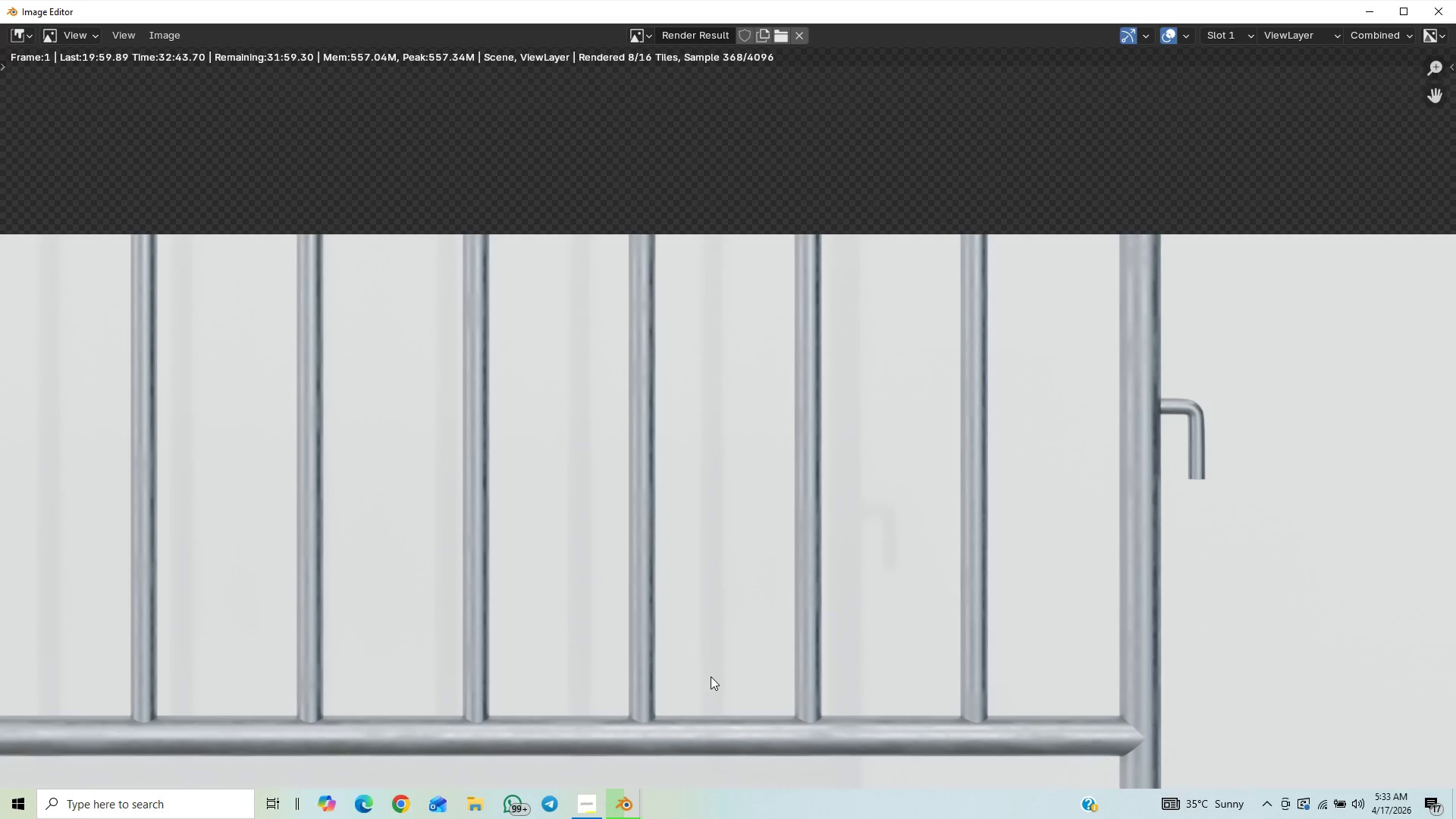 
scroll: coordinate [721, 683], scroll_direction: down, amount: 3.0
 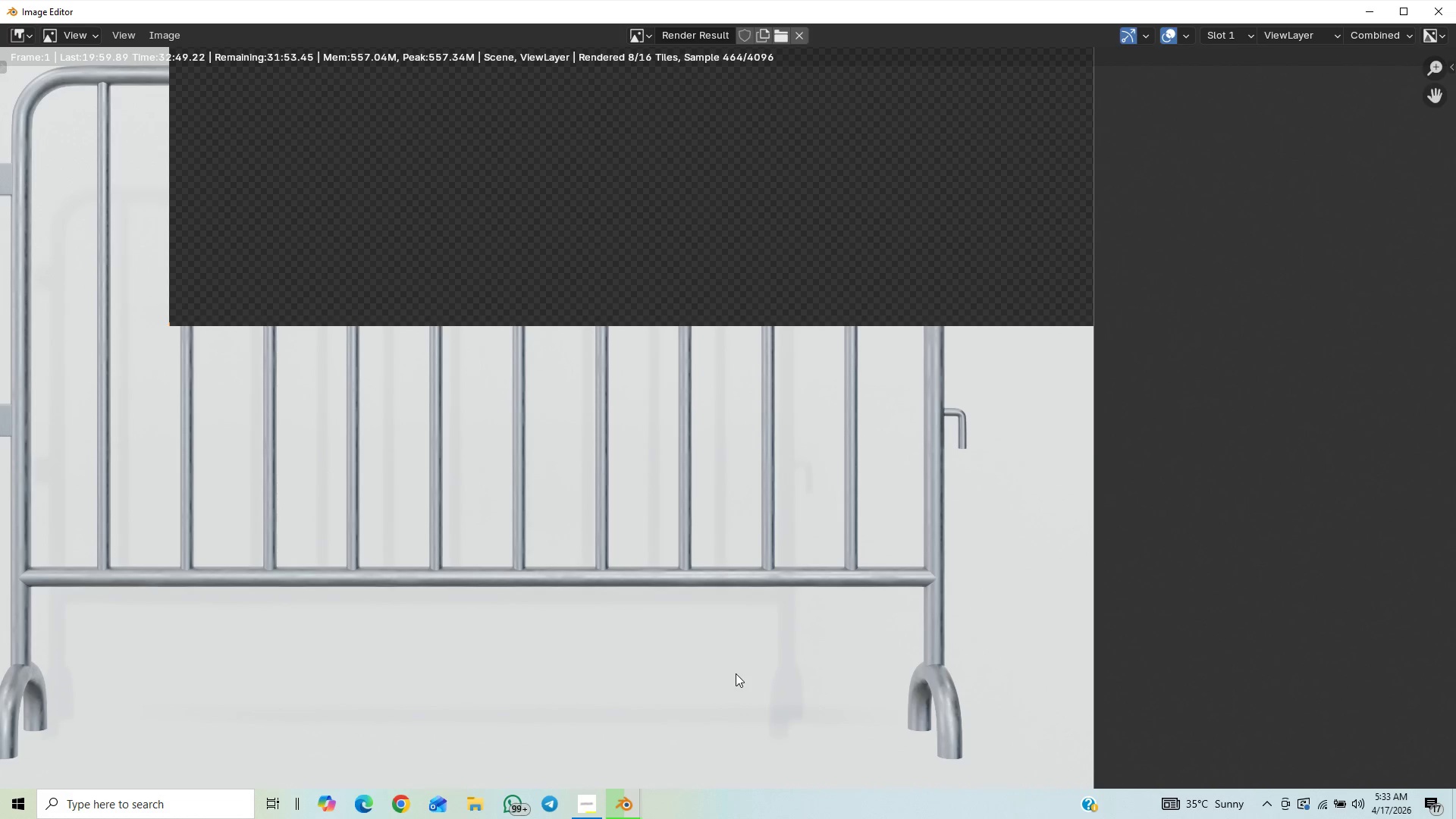 
scroll: coordinate [736, 673], scroll_direction: up, amount: 1.0
 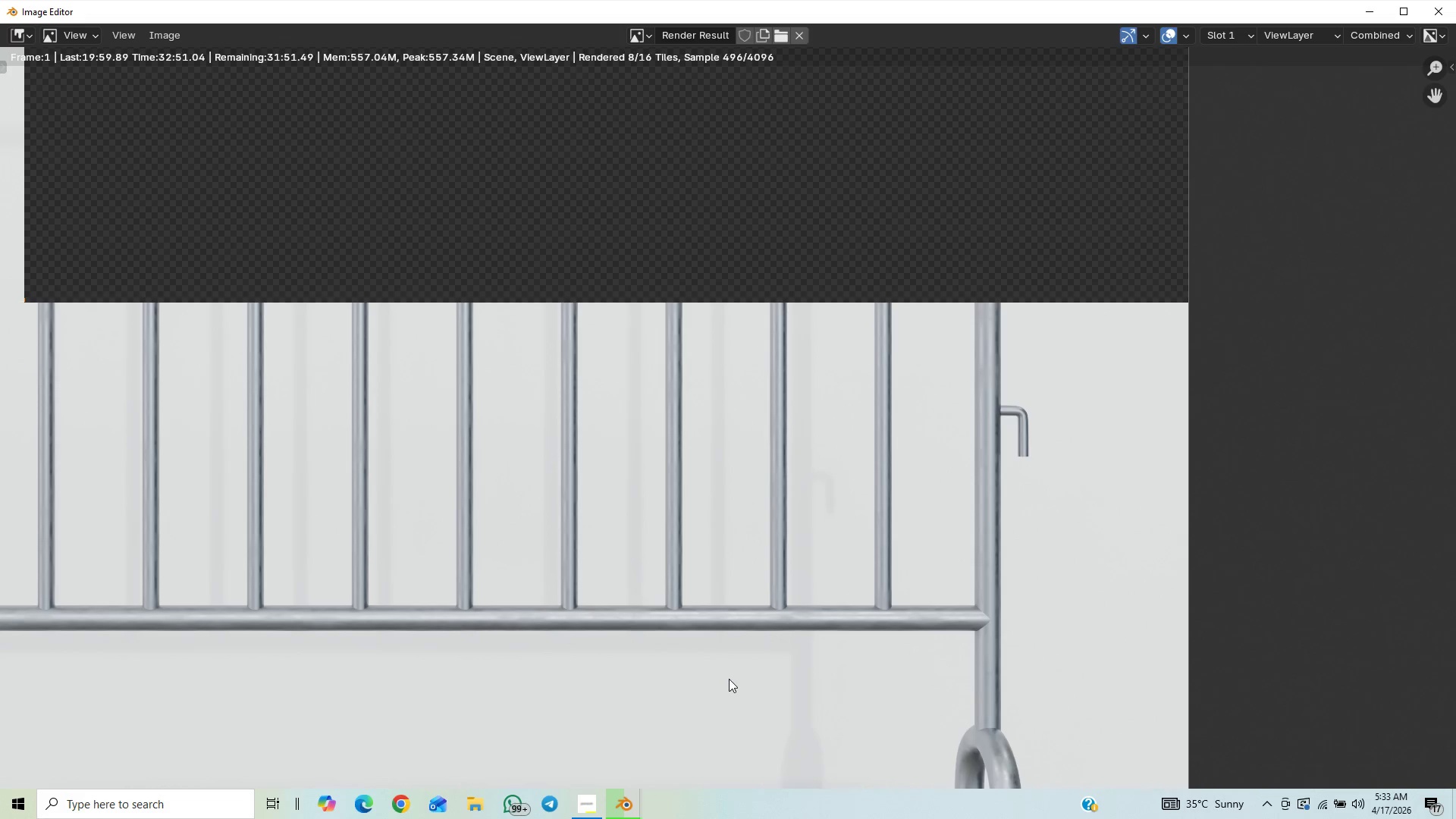 
scroll: coordinate [733, 682], scroll_direction: down, amount: 6.0
 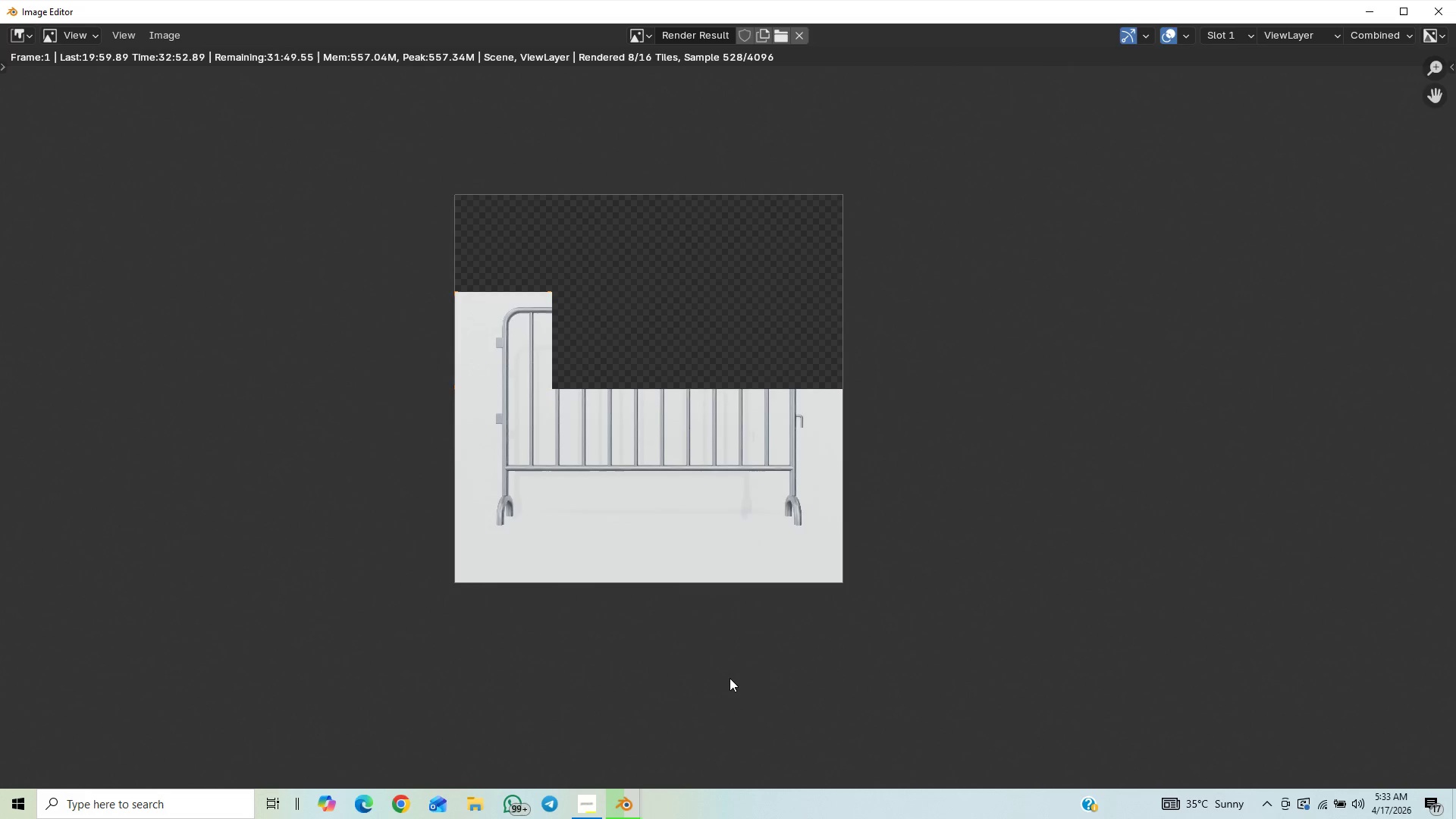 
scroll: coordinate [730, 678], scroll_direction: up, amount: 1.0
 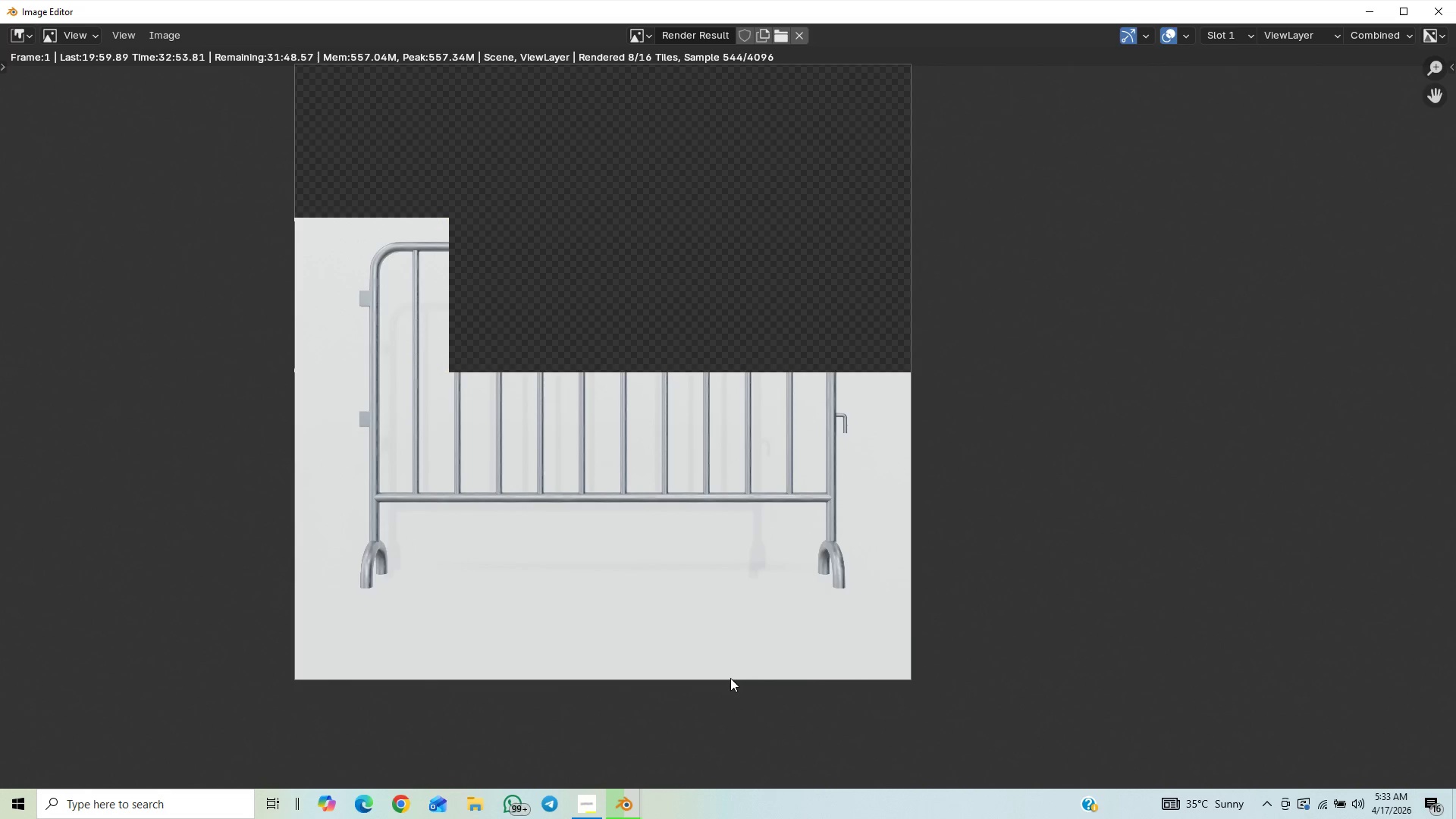 
scroll: coordinate [730, 679], scroll_direction: down, amount: 5.0
 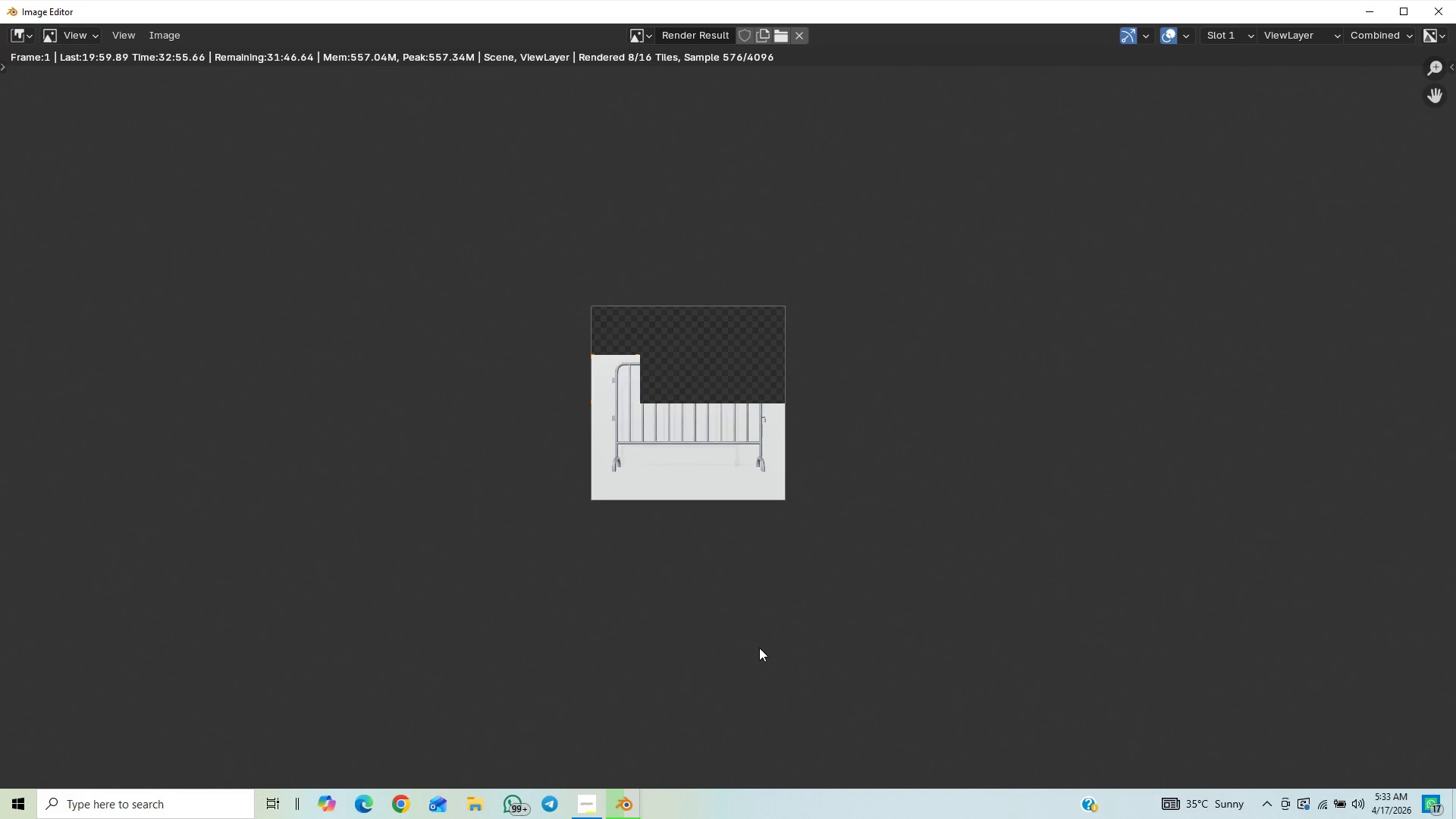 
scroll: coordinate [763, 642], scroll_direction: up, amount: 1.0
 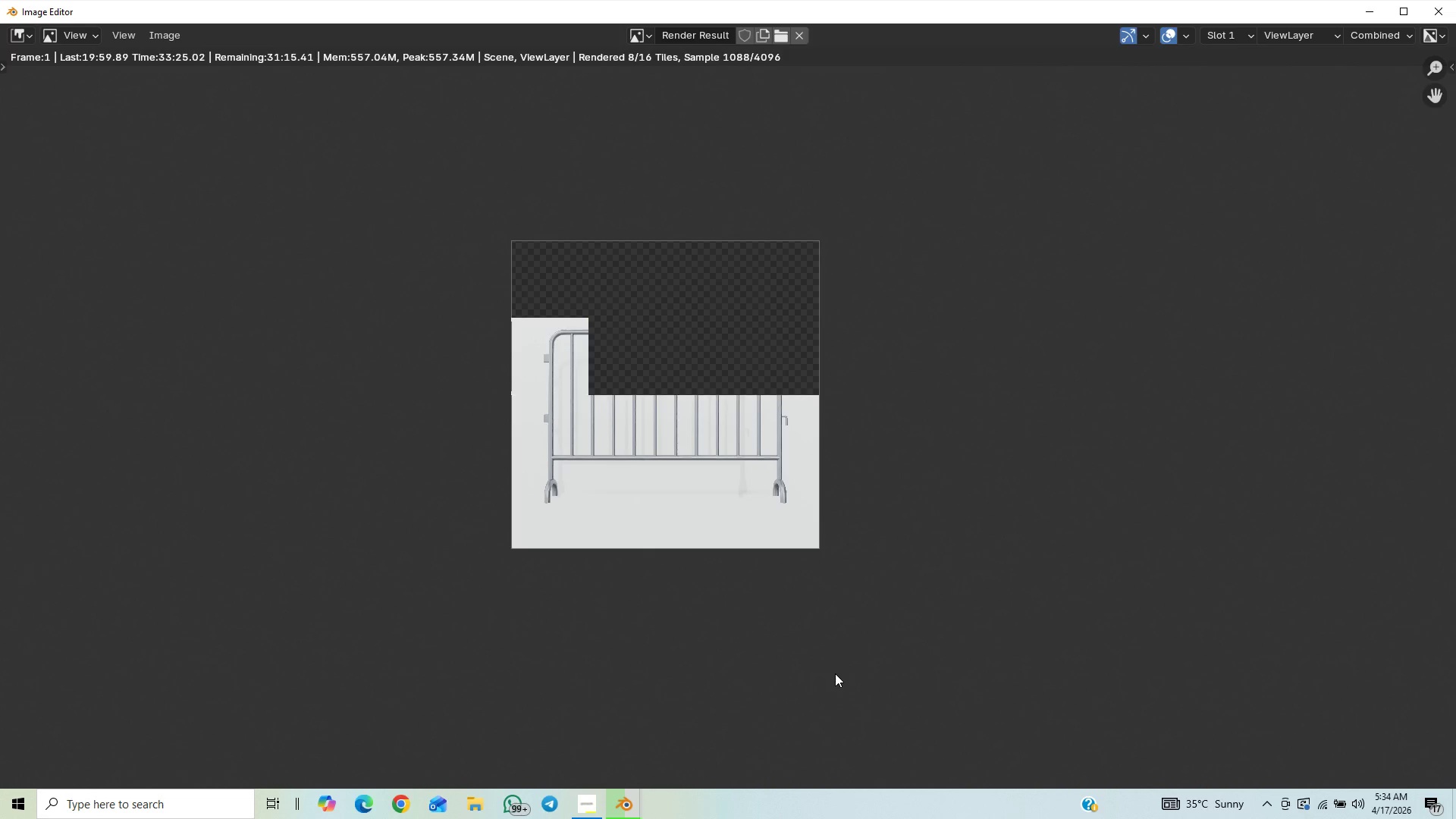 
wait(33.02)
 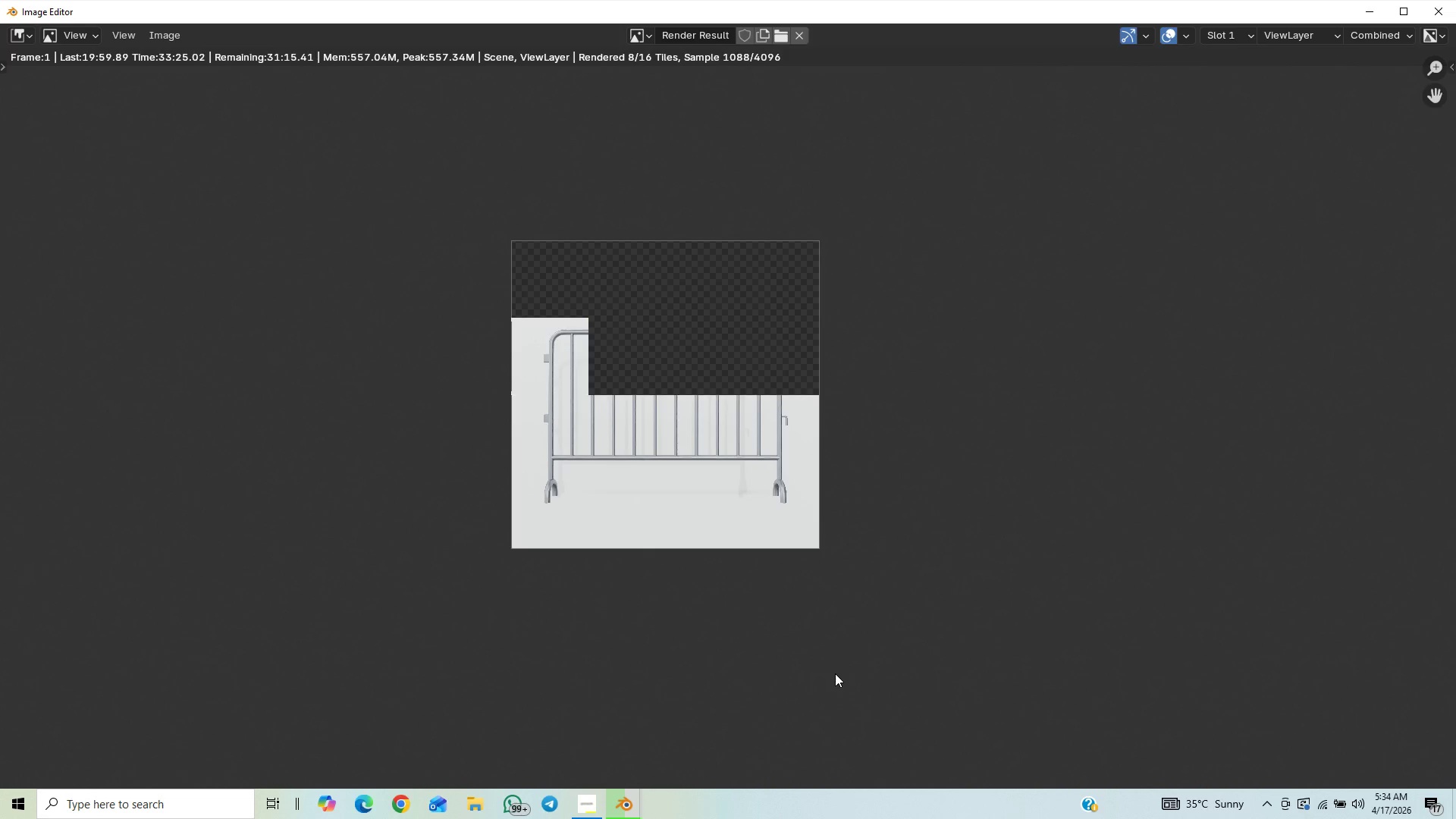 
scroll: coordinate [821, 742], scroll_direction: up, amount: 1.0
 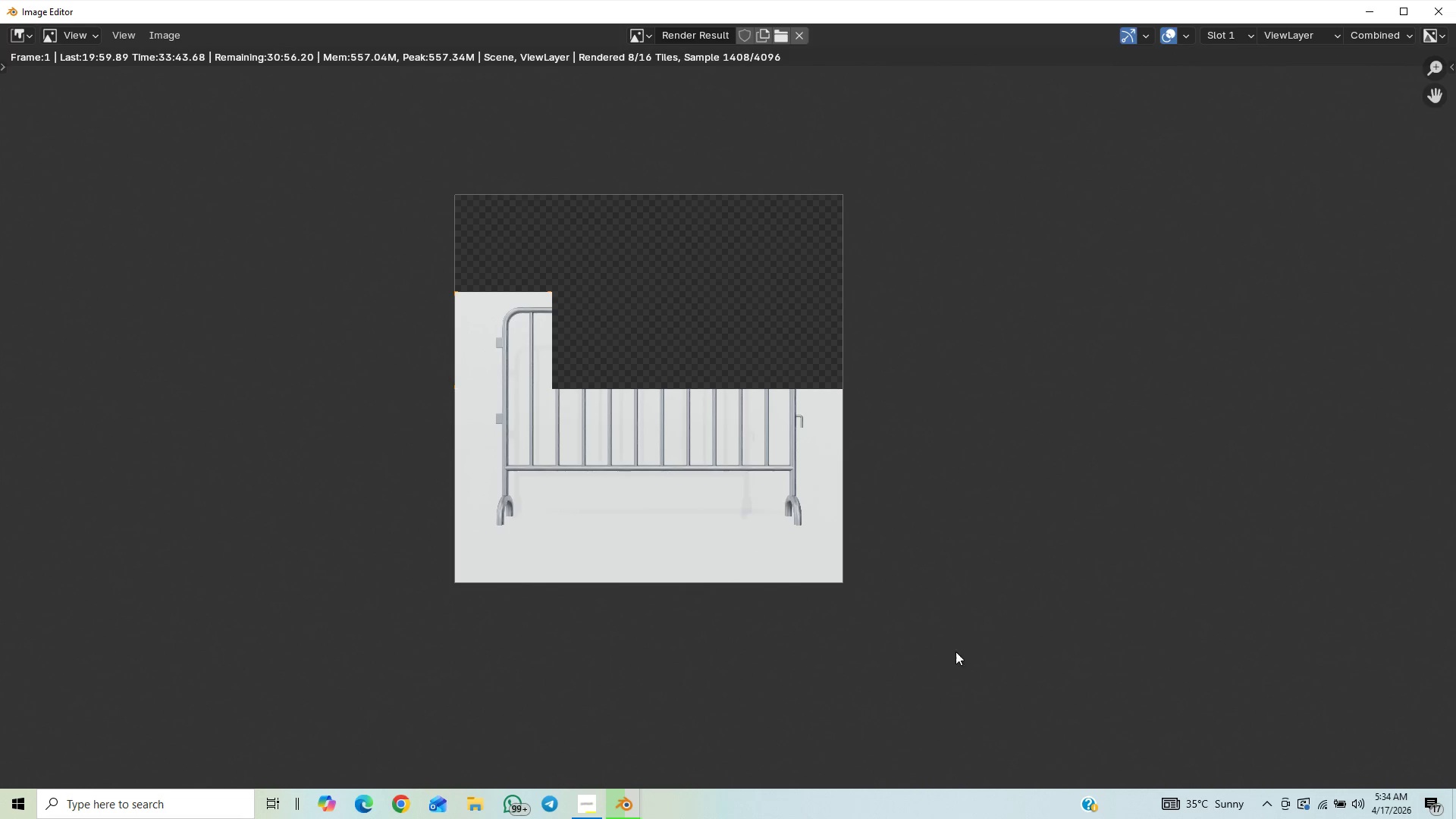 
wait(17.59)
 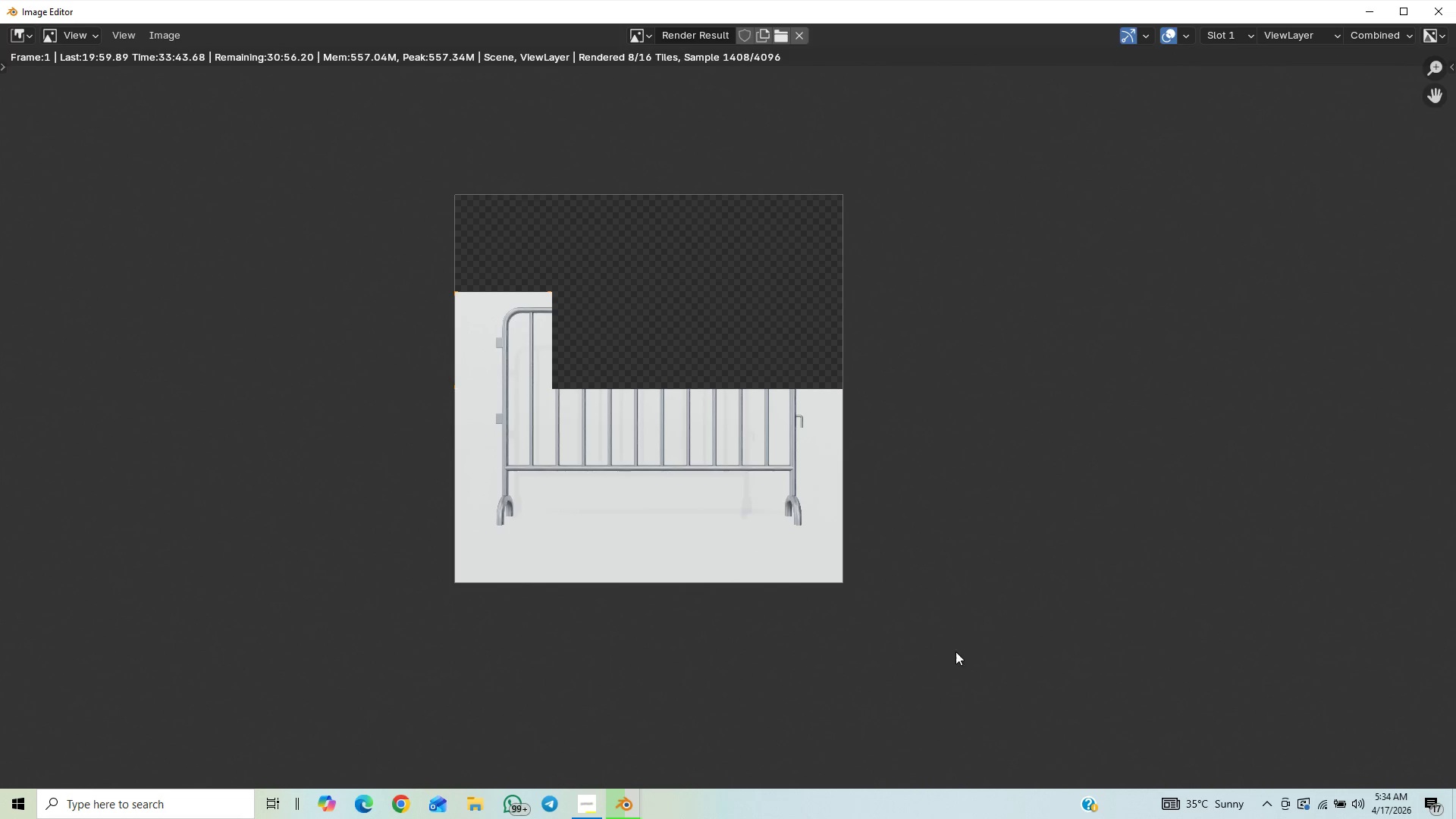 
left_click([685, 742])
 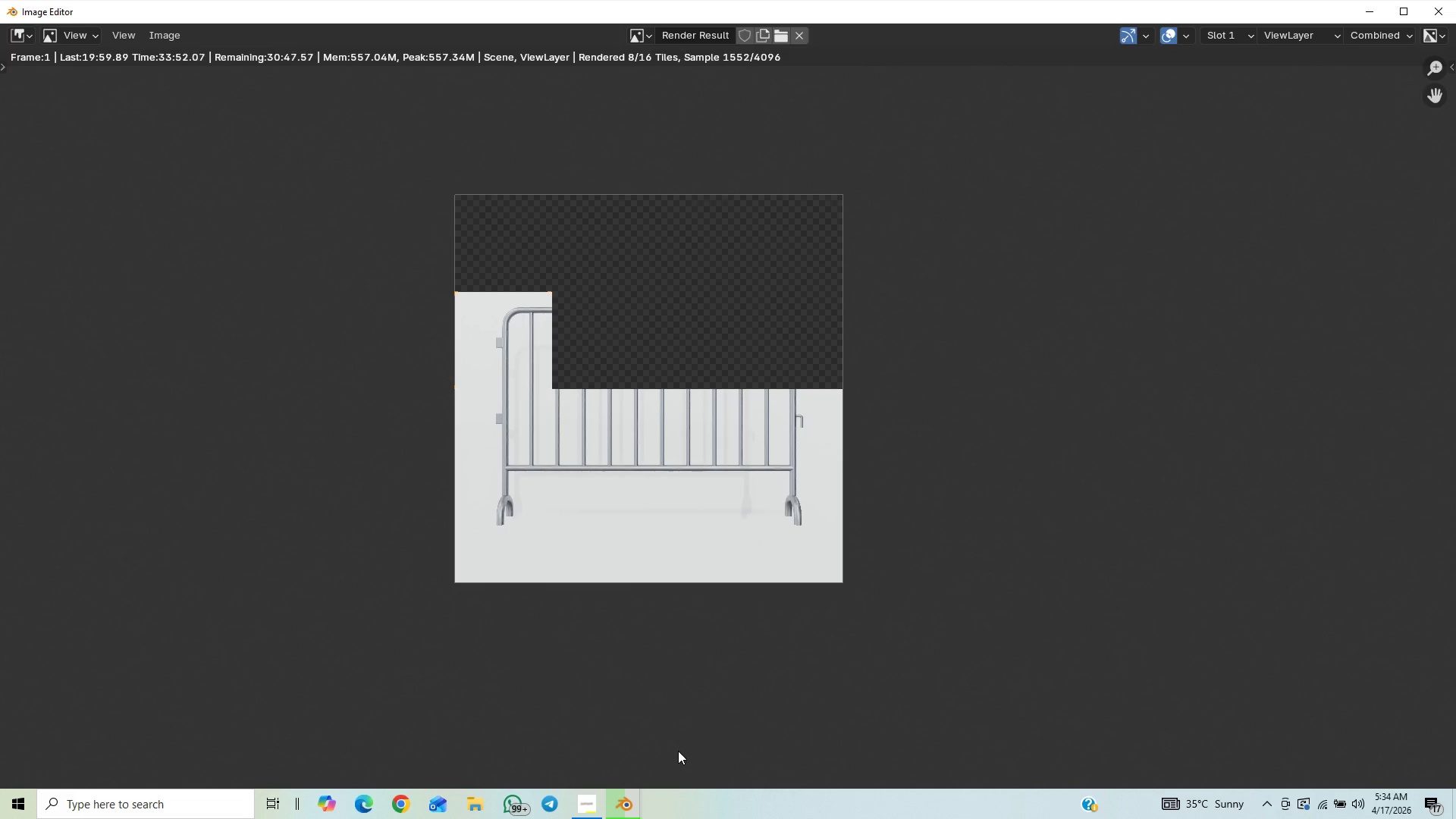 
wait(5.12)
 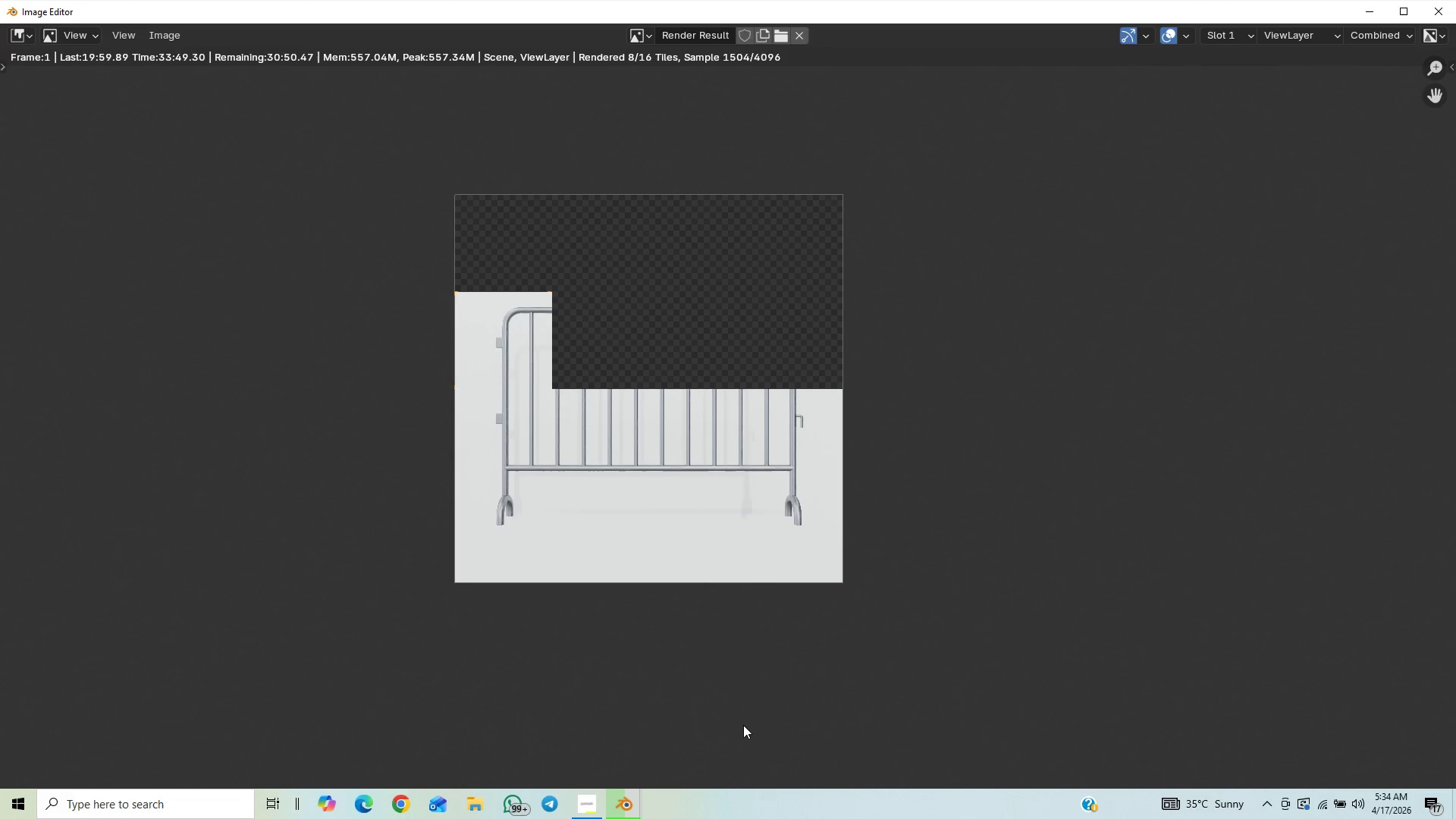 
key(Control+S)
 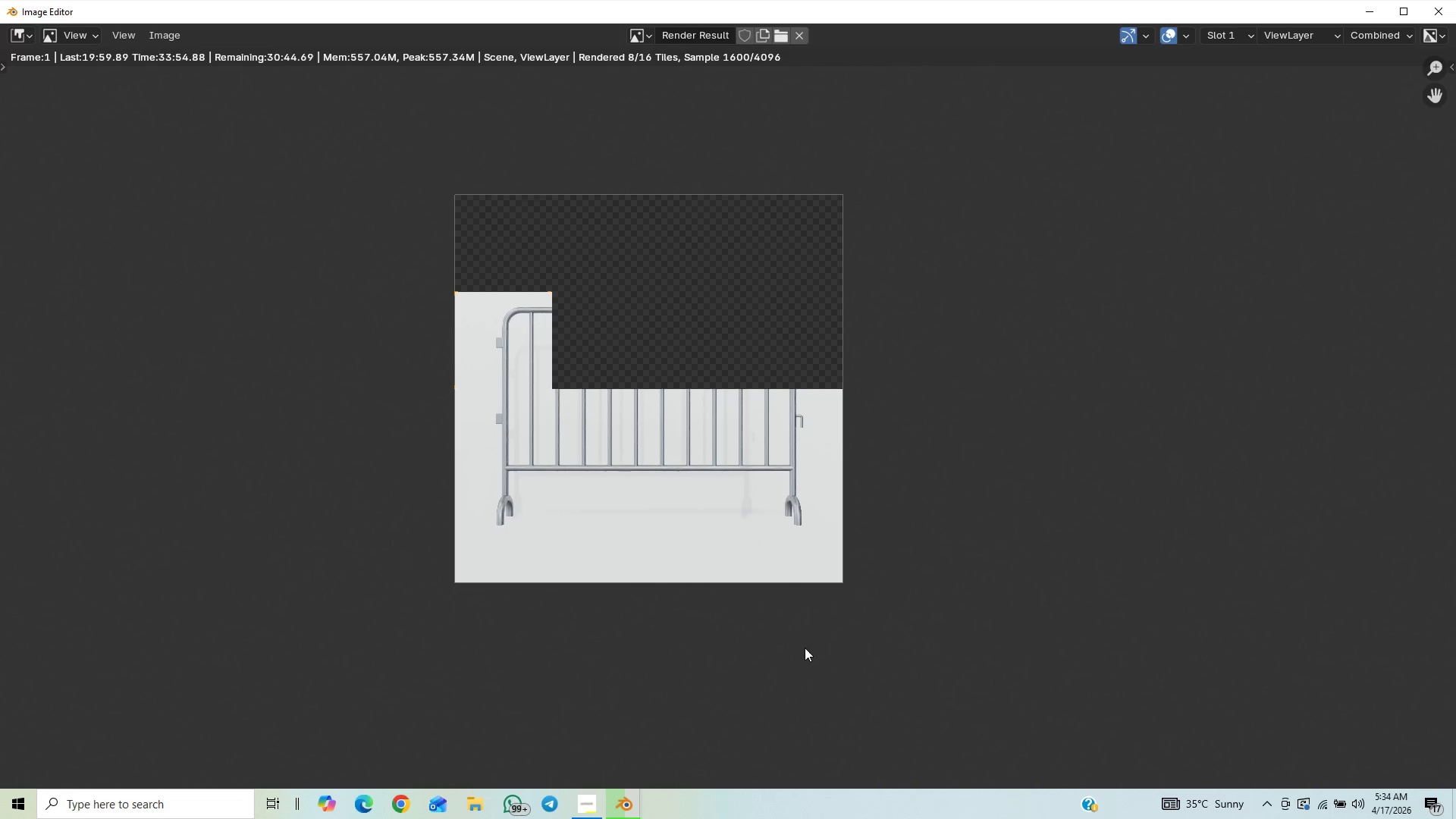 
scroll: coordinate [902, 548], scroll_direction: up, amount: 17.0
 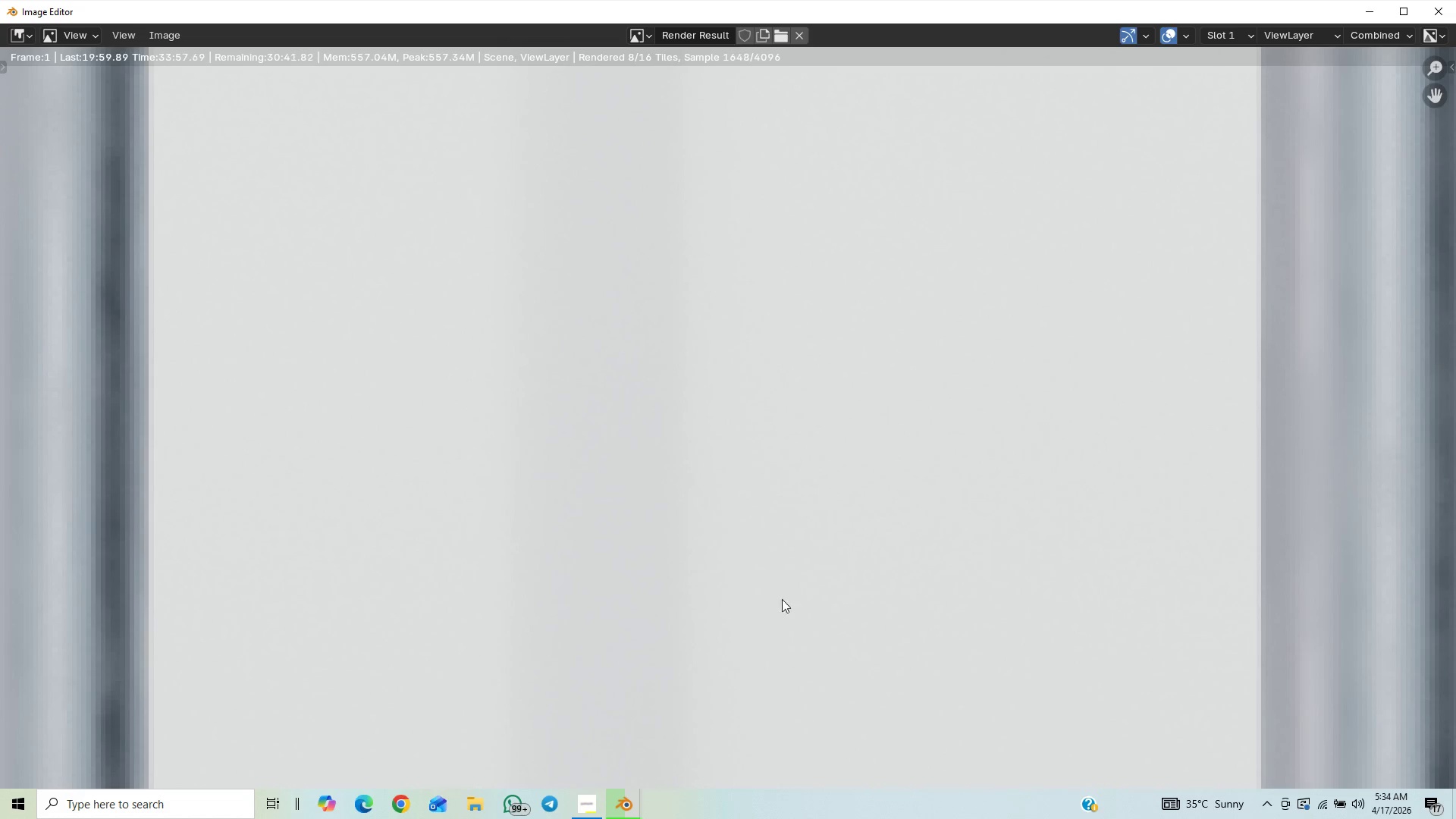 
scroll: coordinate [731, 591], scroll_direction: down, amount: 1.0
 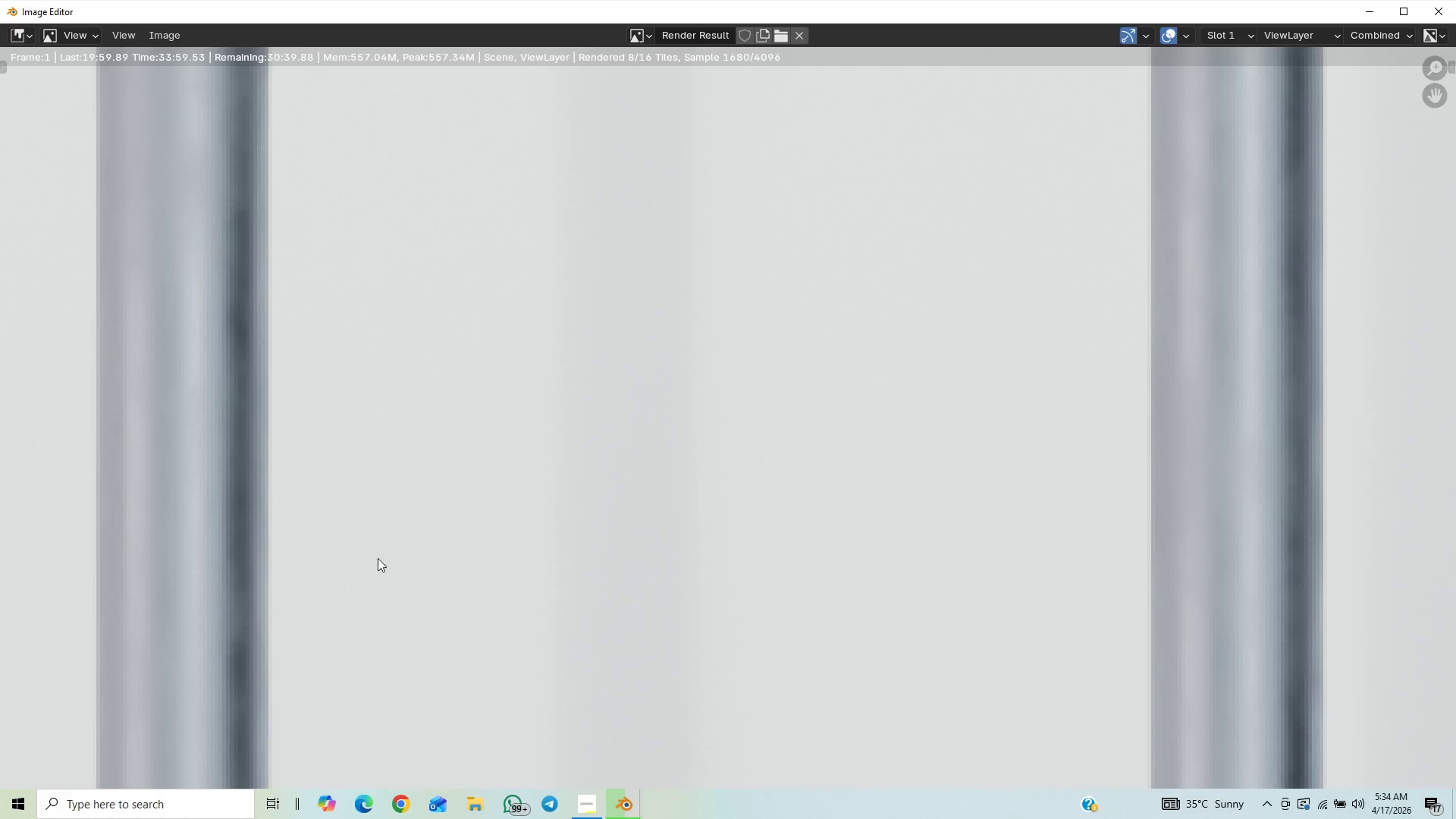 
scroll: coordinate [477, 541], scroll_direction: up, amount: 1.0
 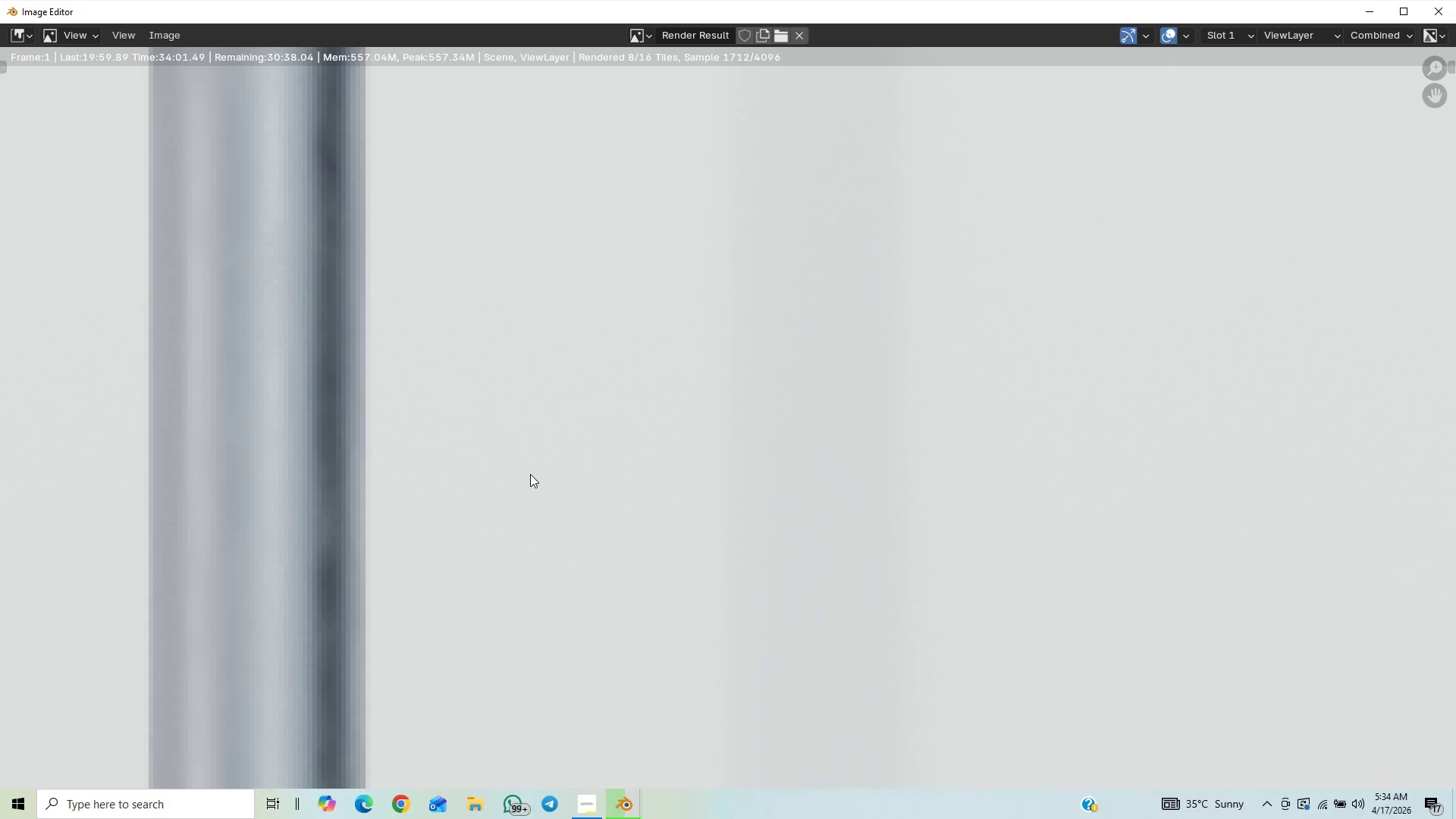 
scroll: coordinate [532, 511], scroll_direction: down, amount: 16.0
 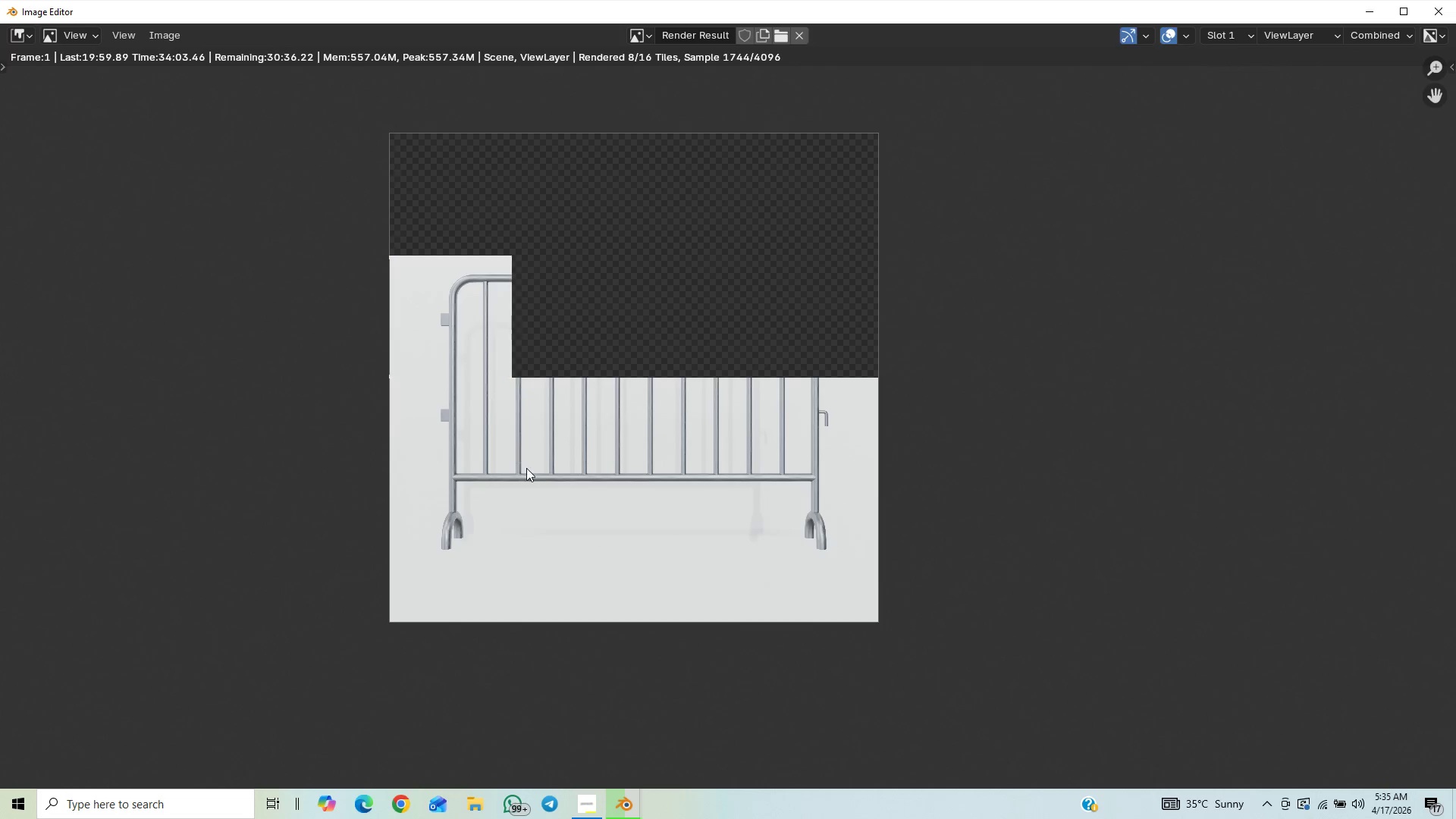 
scroll: coordinate [661, 476], scroll_direction: up, amount: 2.0
 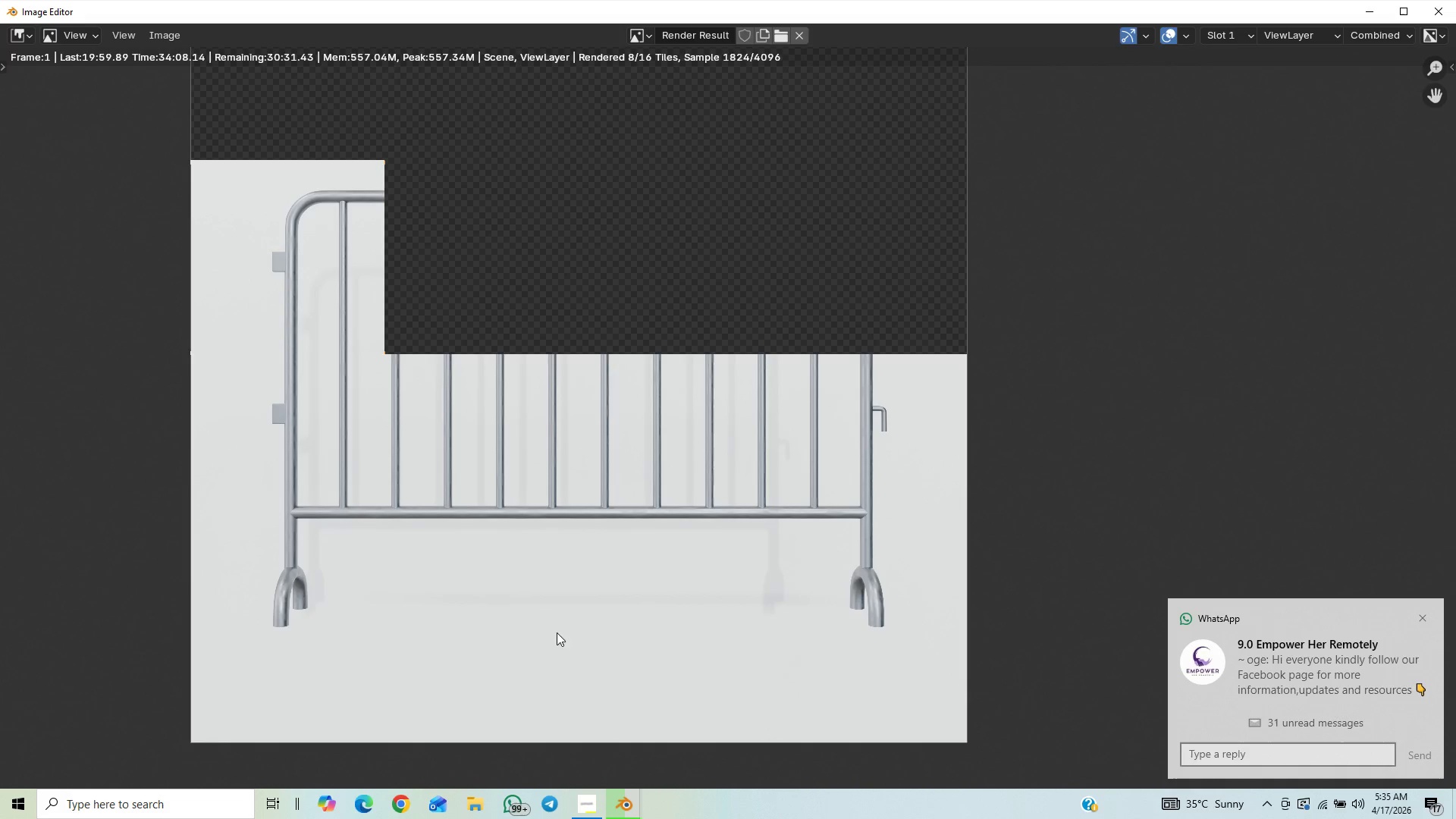 
wait(5.01)
 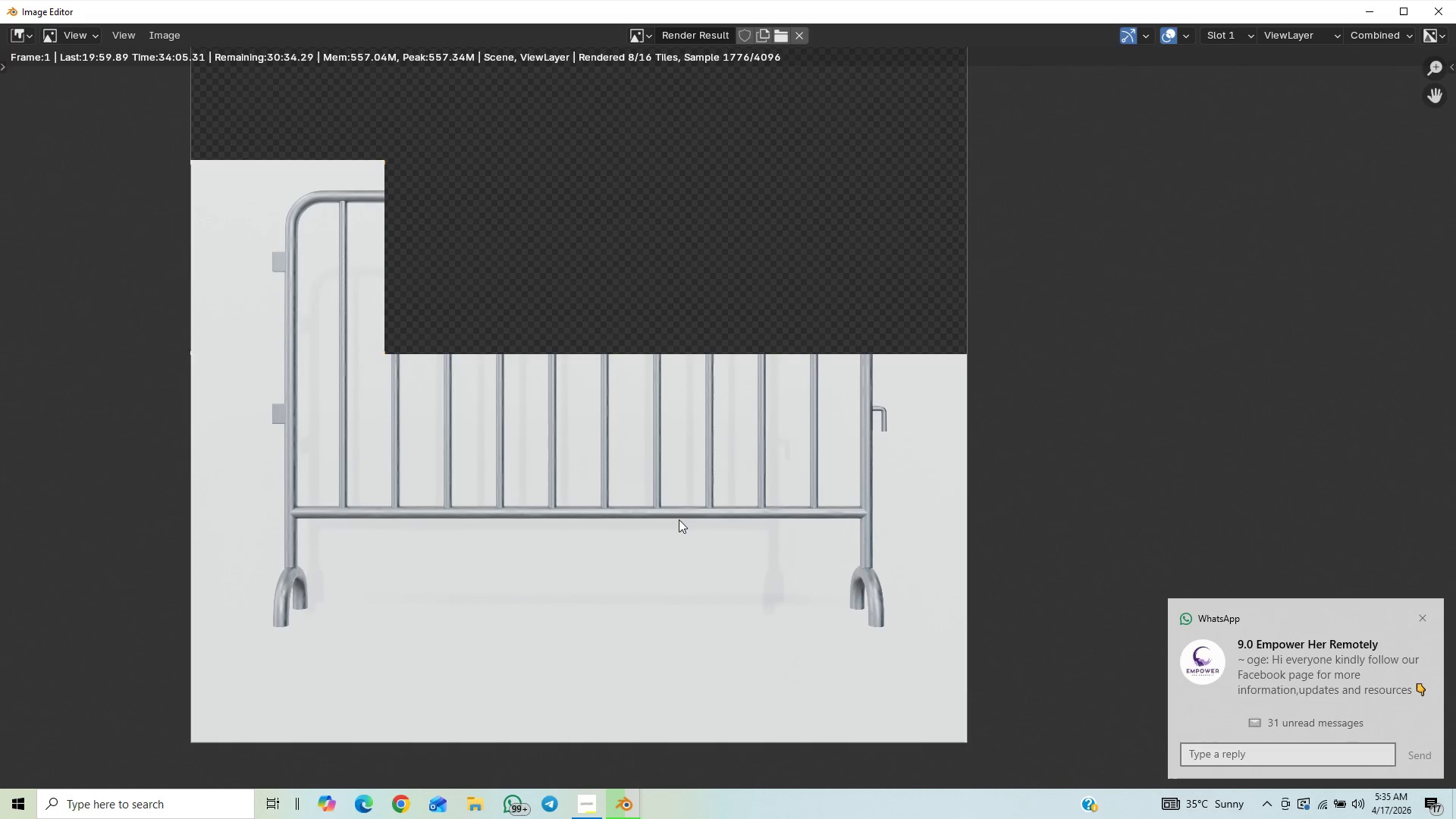 
scroll: coordinate [662, 675], scroll_direction: down, amount: 2.0
 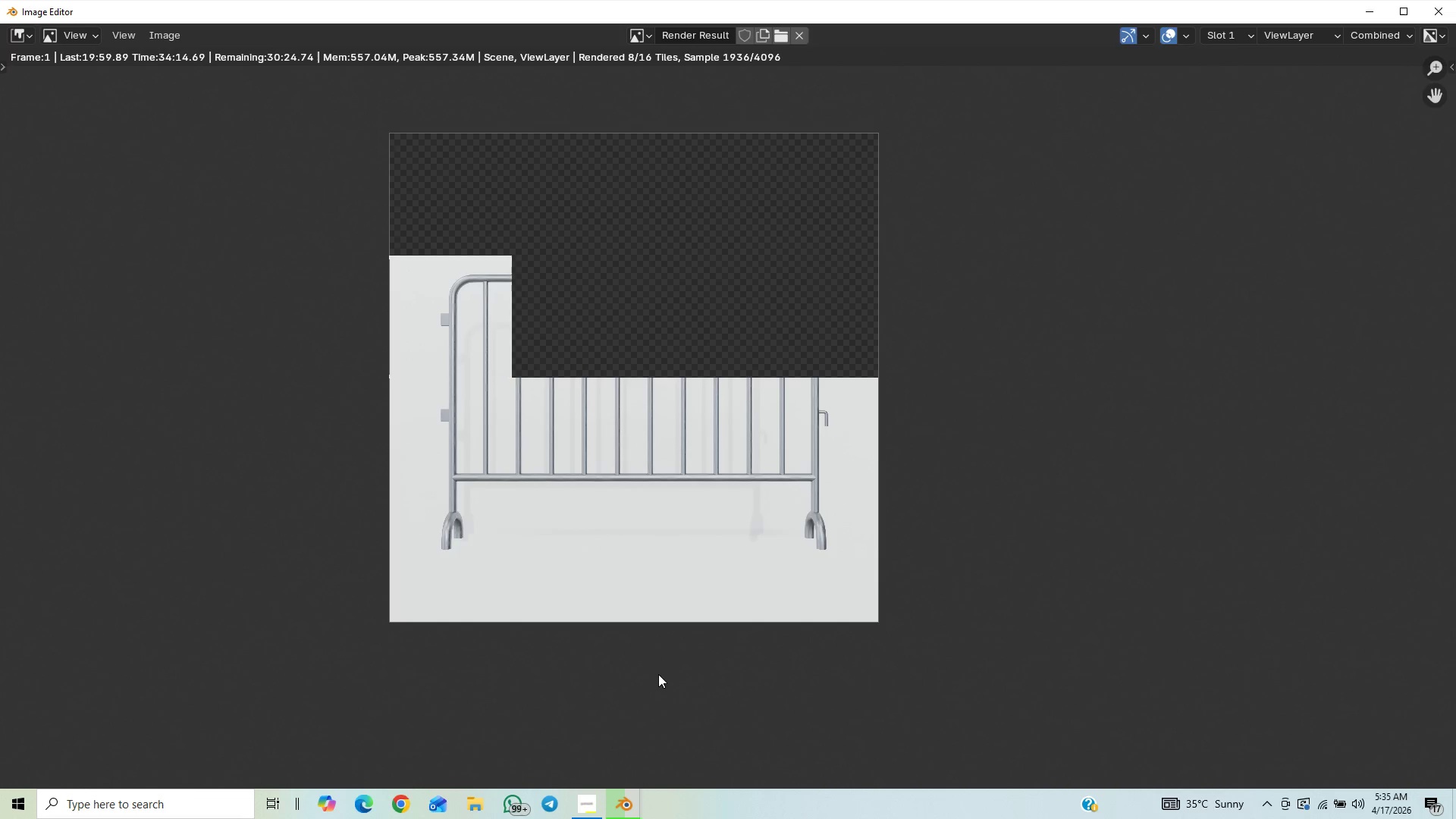 
scroll: coordinate [657, 674], scroll_direction: up, amount: 2.0
 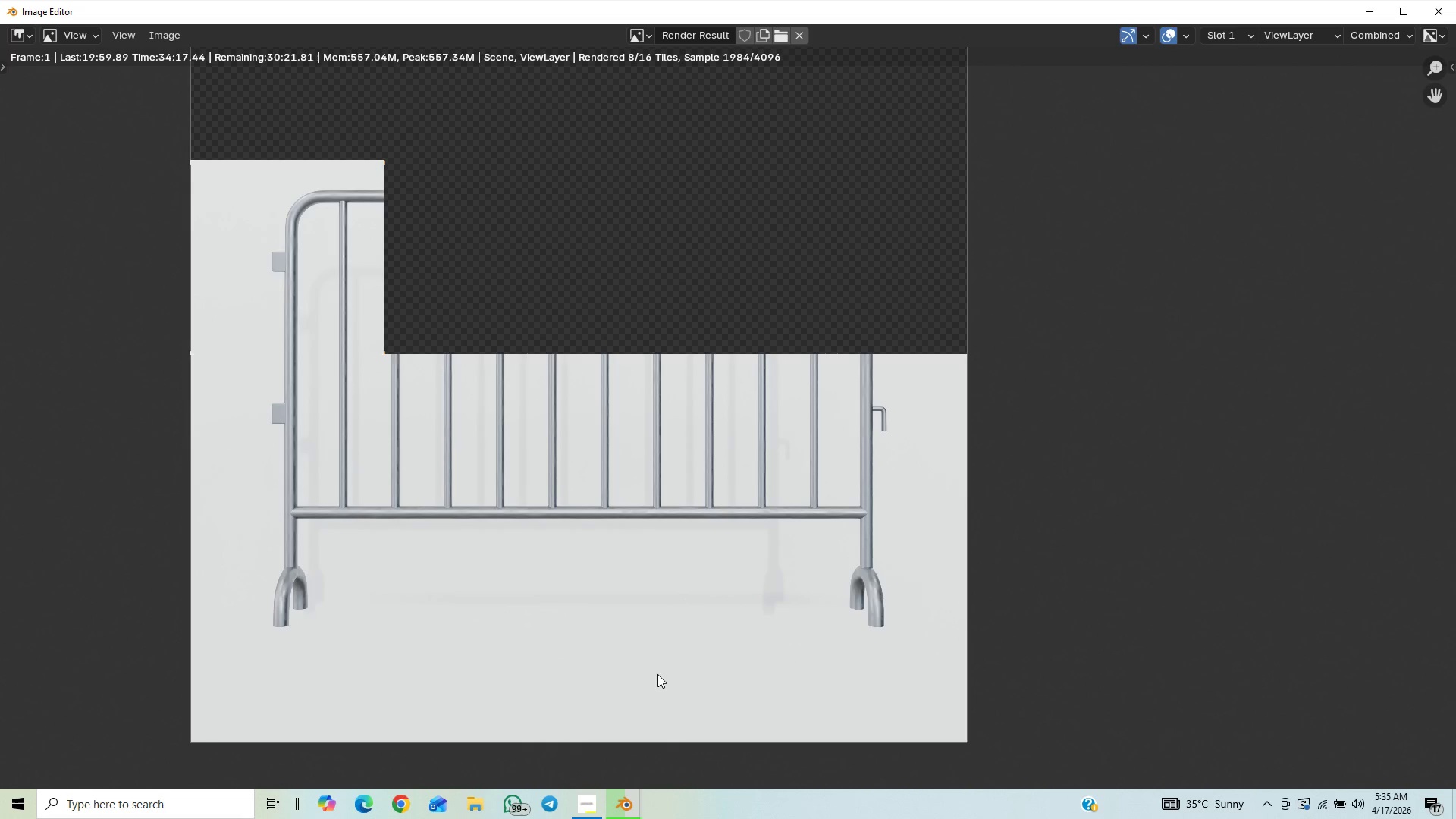 
scroll: coordinate [655, 680], scroll_direction: down, amount: 2.0
 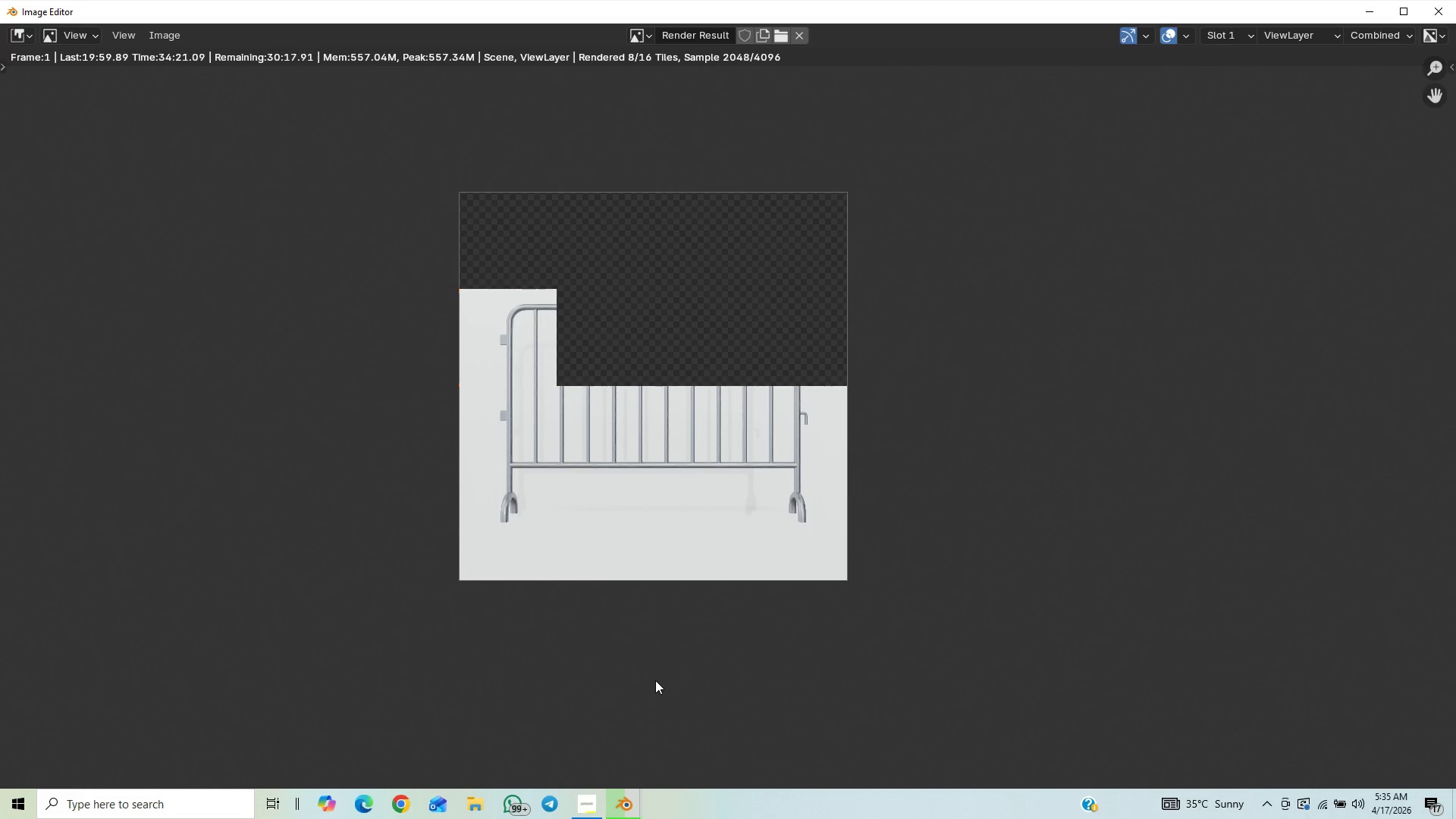 
scroll: coordinate [655, 680], scroll_direction: up, amount: 5.0
 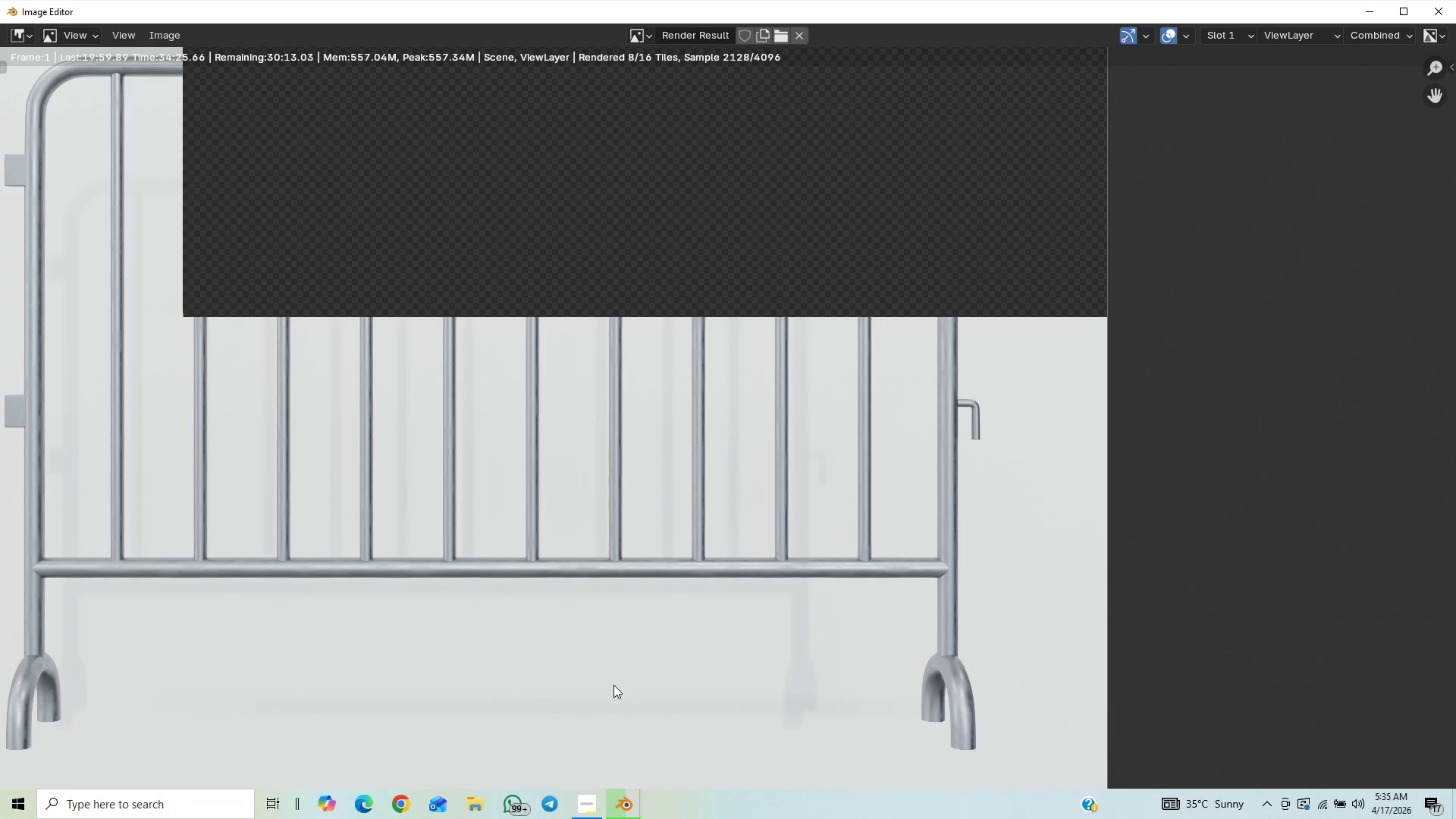 
scroll: coordinate [547, 676], scroll_direction: down, amount: 3.0
 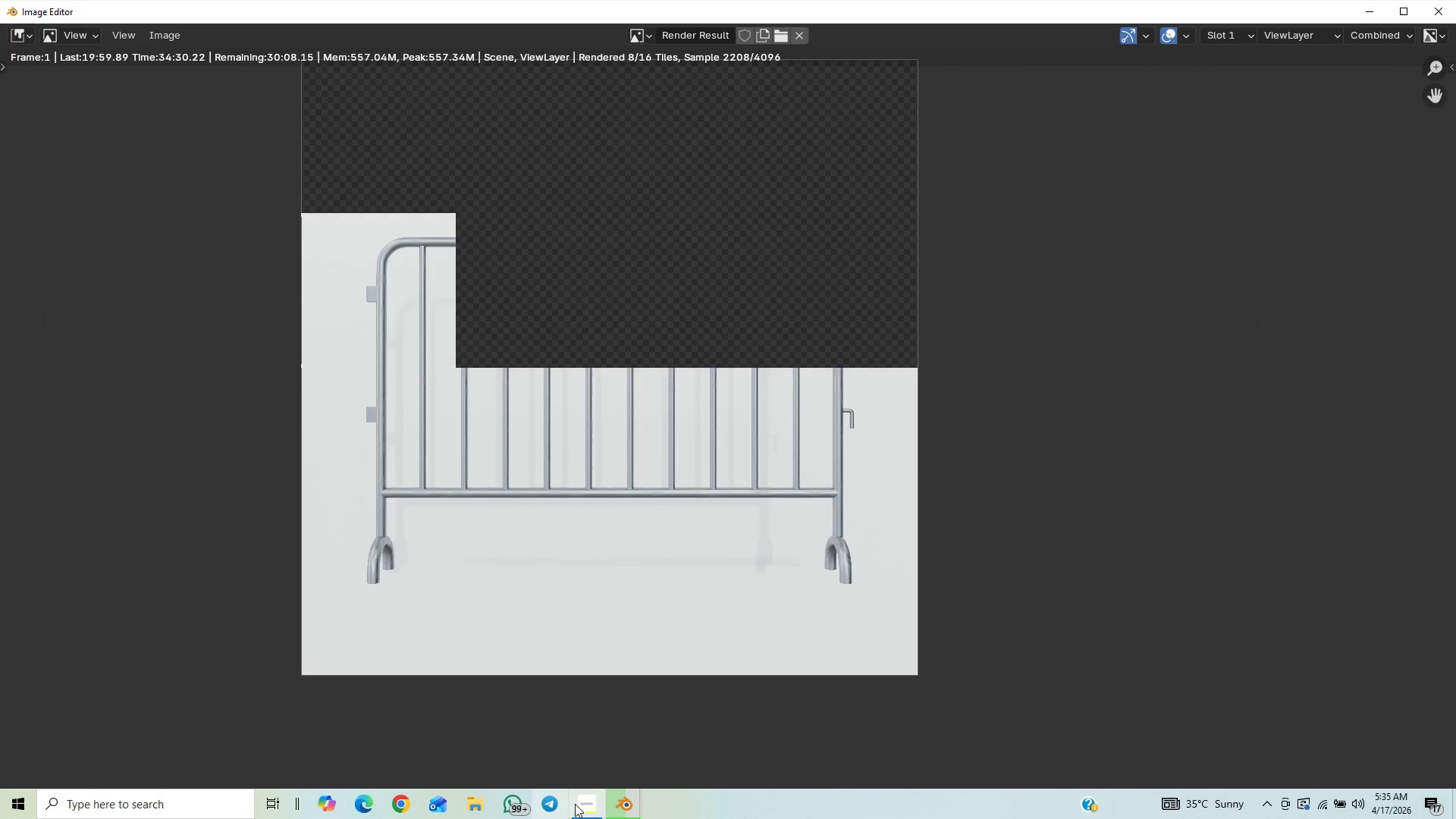 
left_click([579, 800])